 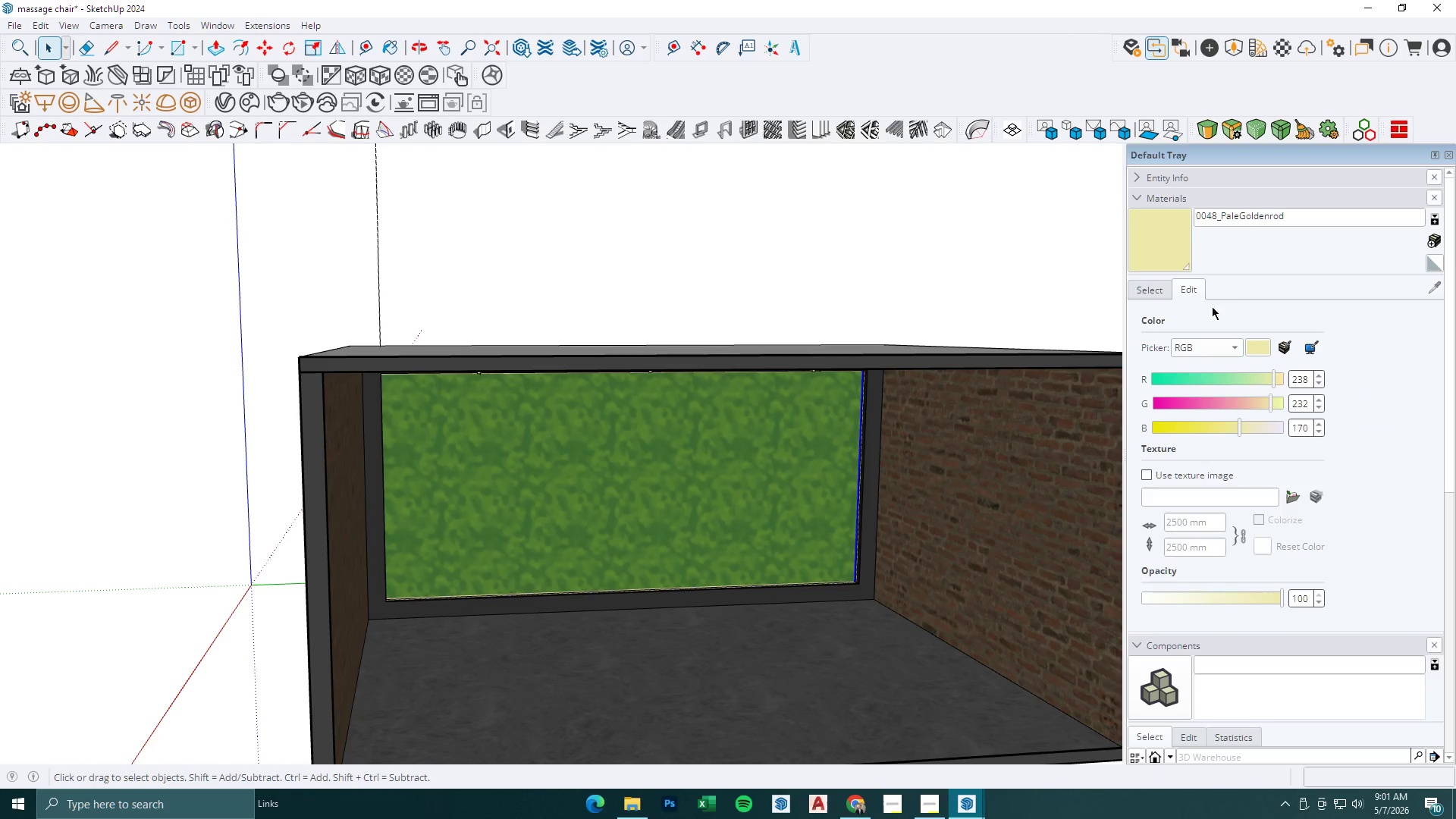 
left_click_drag(start_coordinate=[1310, 380], to_coordinate=[1192, 366])
 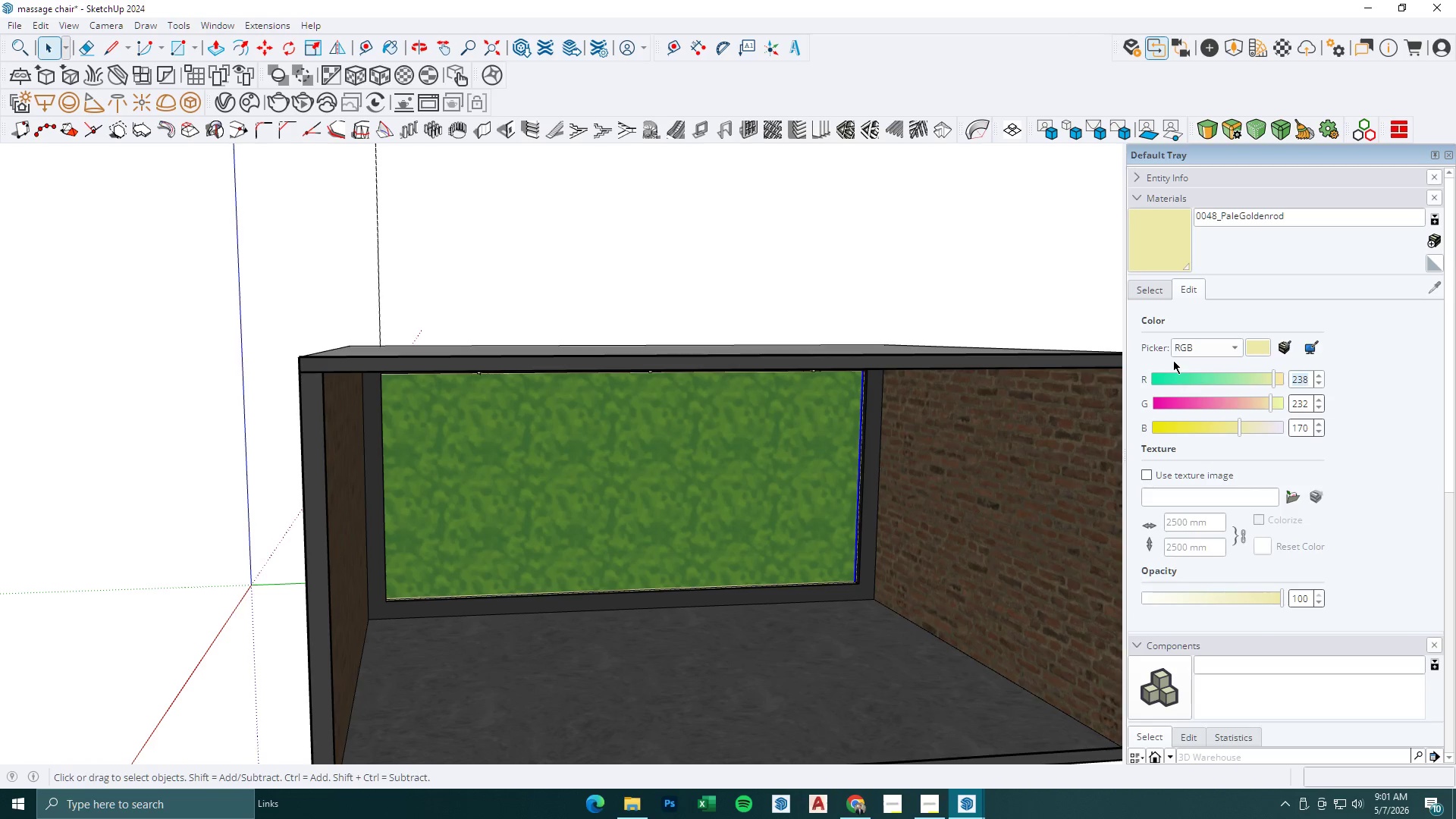 
key(Numpad9)
 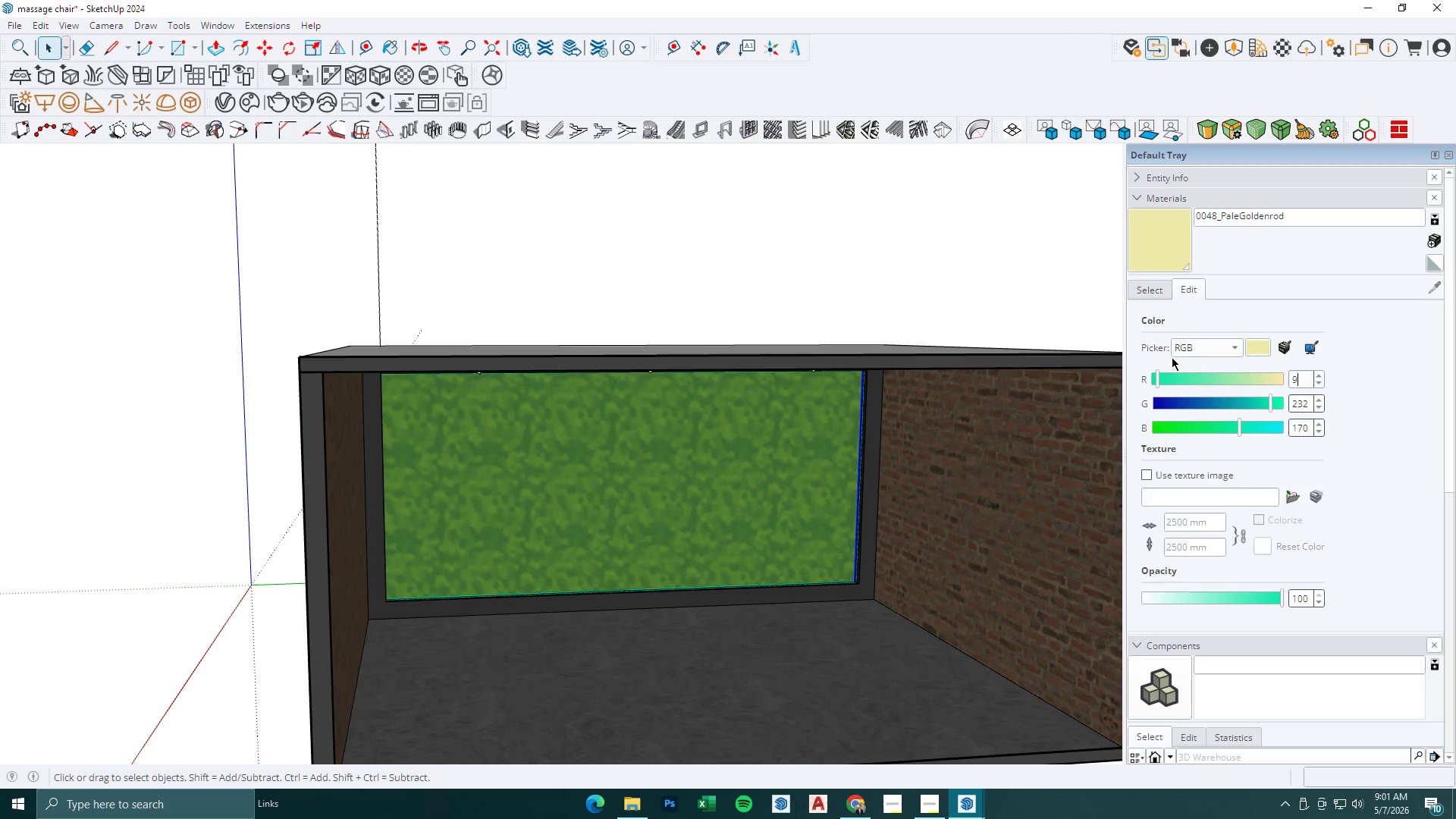 
key(Numpad2)
 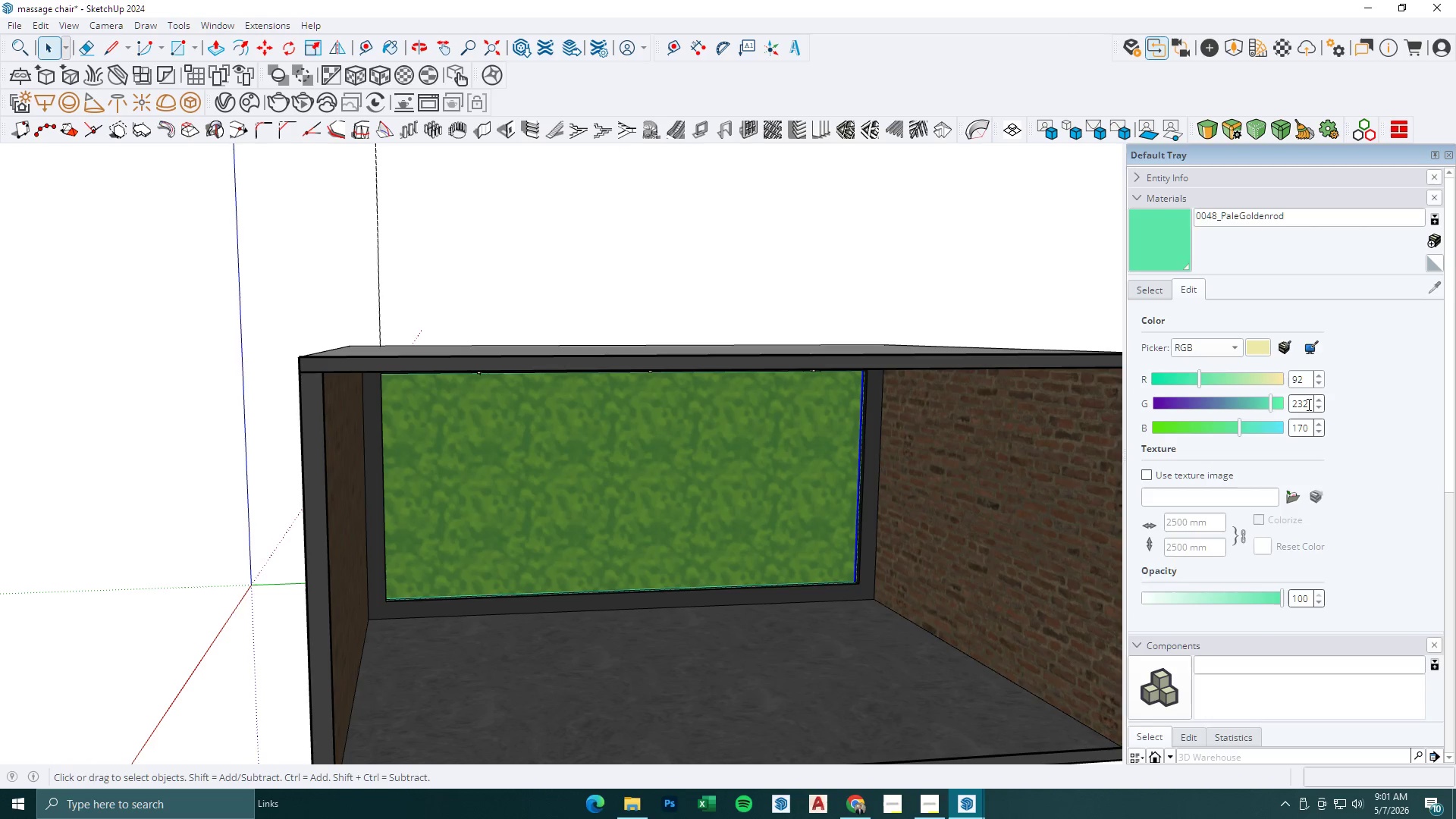 
left_click_drag(start_coordinate=[1310, 404], to_coordinate=[1219, 402])
 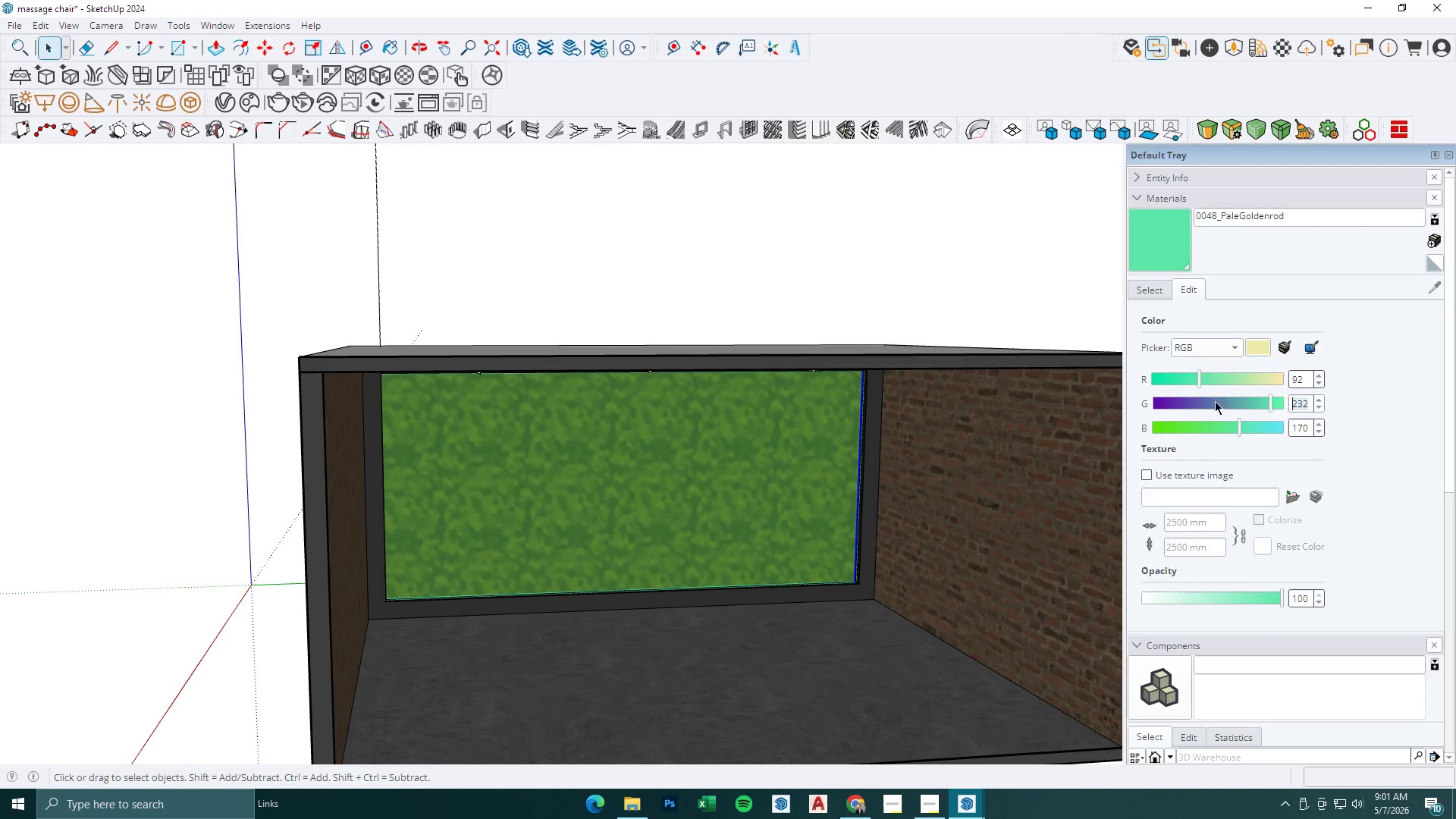 
key(Numpad1)
 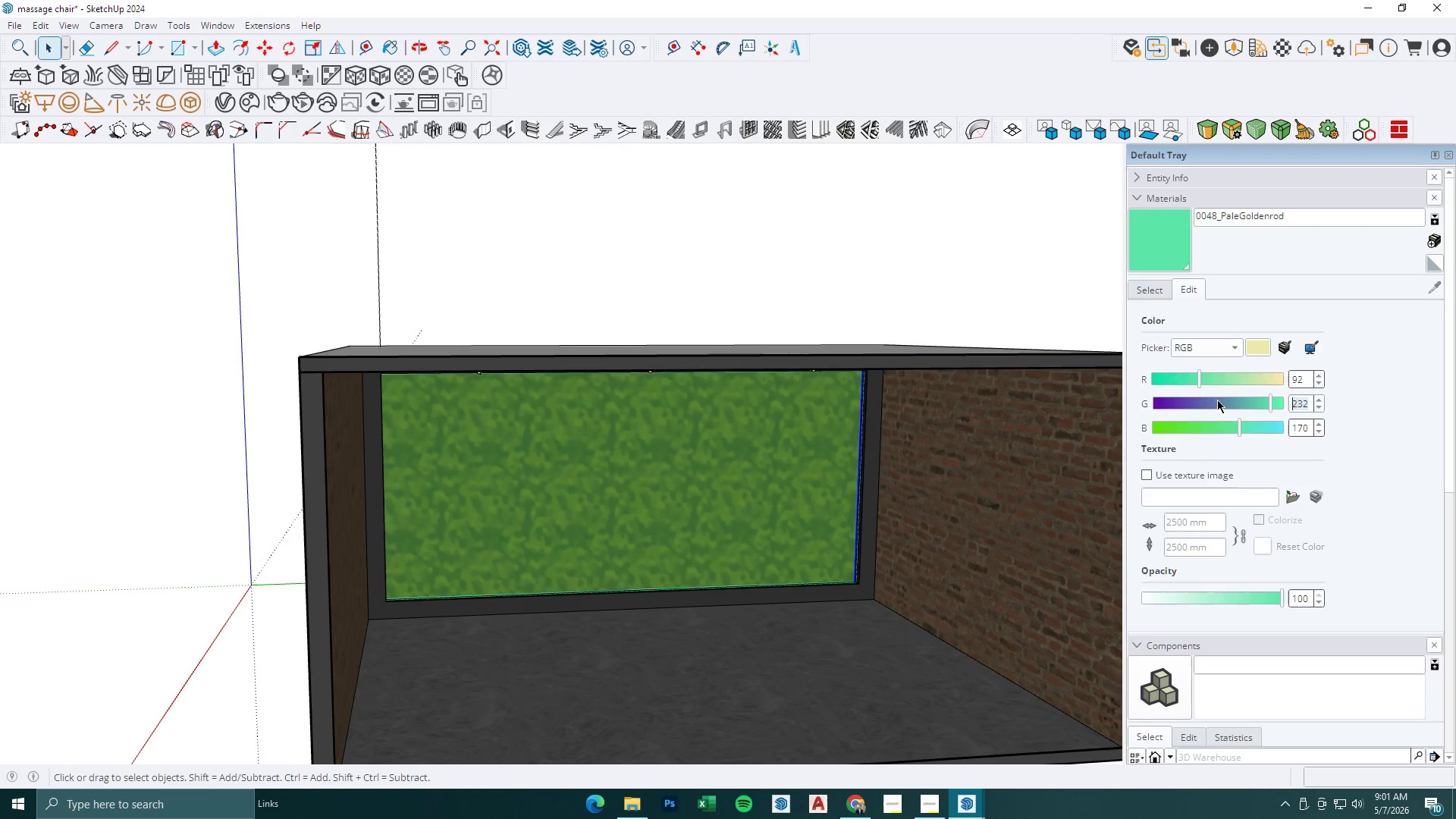 
key(Numpad2)
 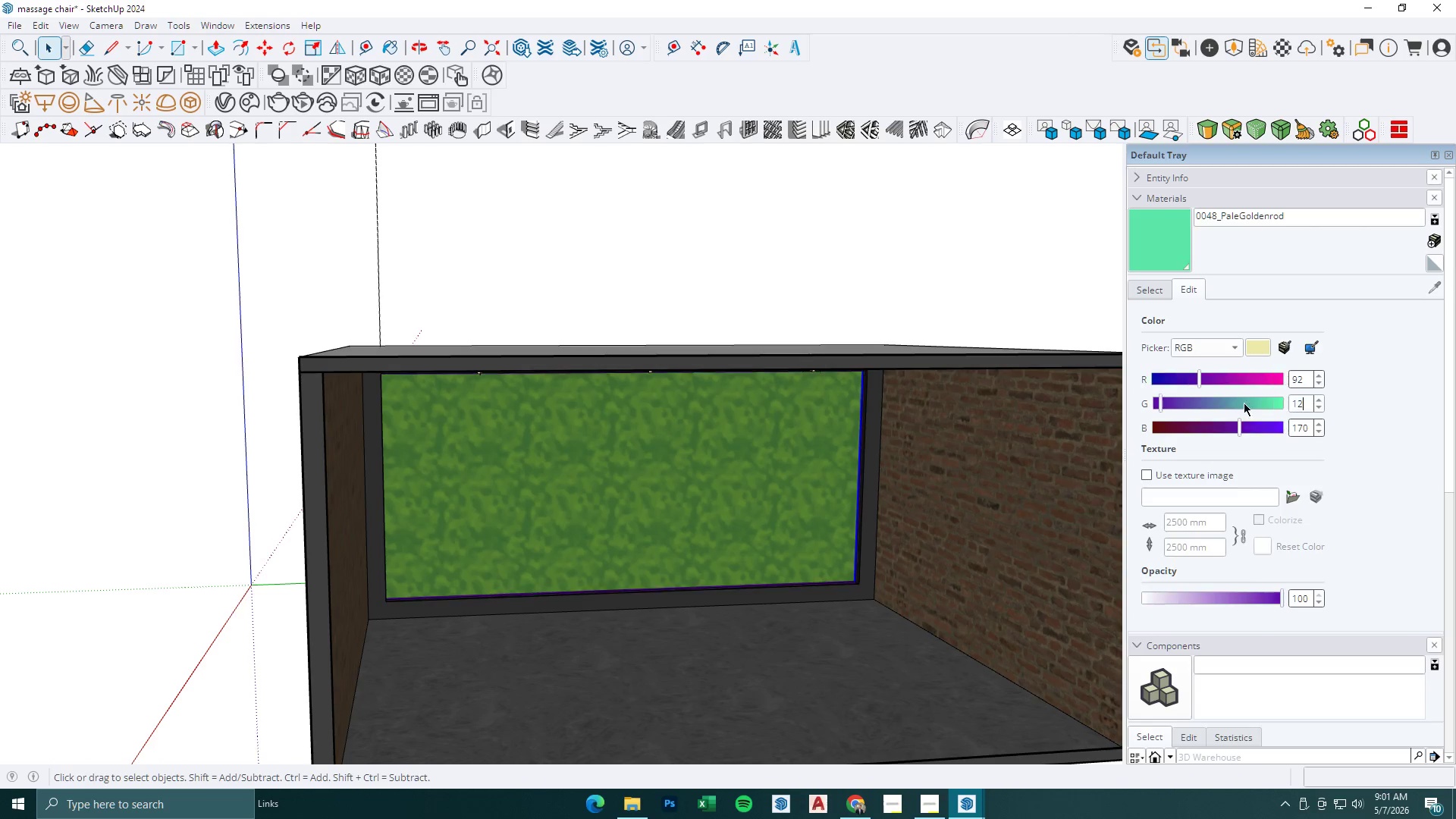 
key(Numpad2)
 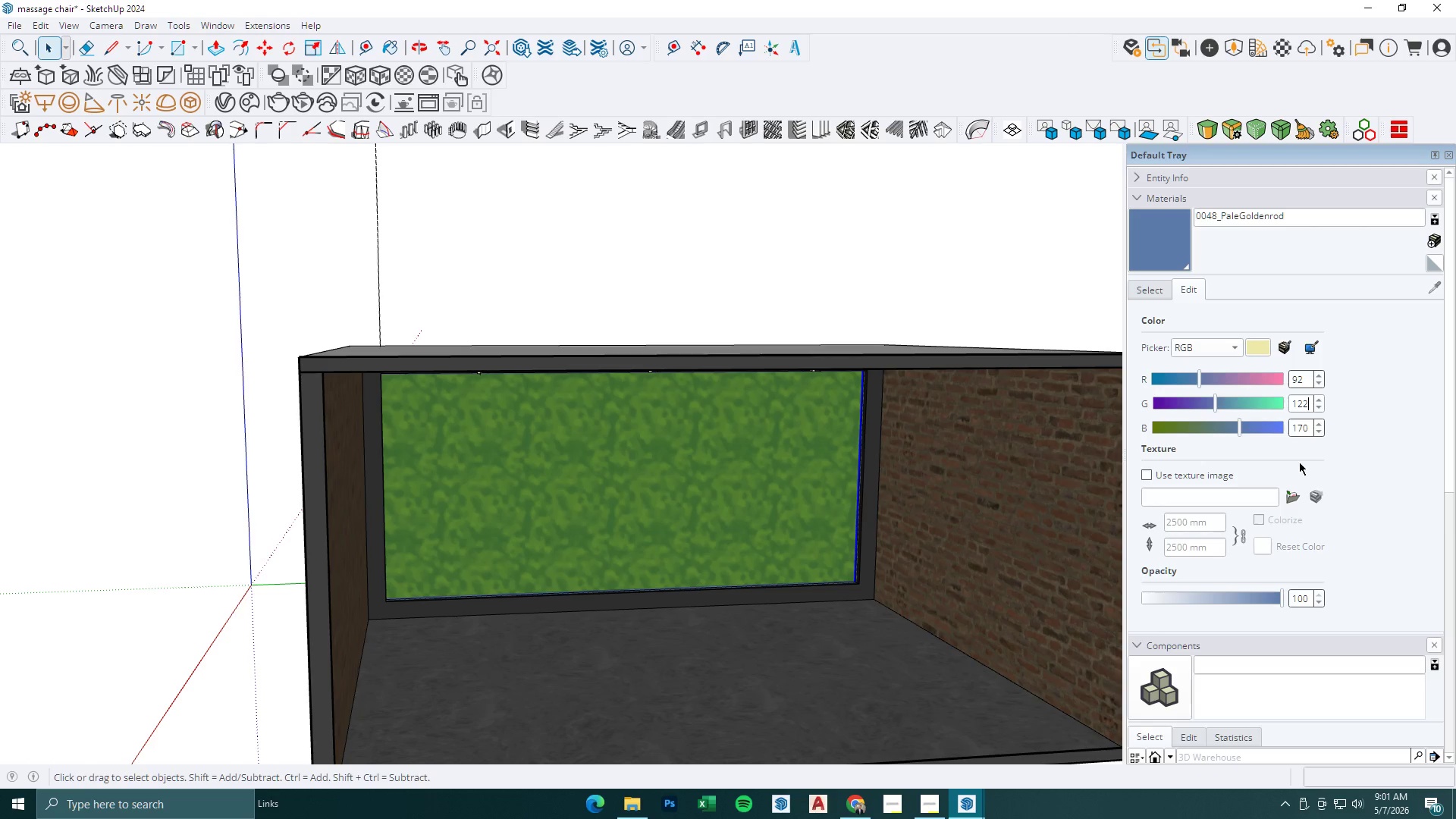 
left_click_drag(start_coordinate=[1307, 430], to_coordinate=[1197, 420])
 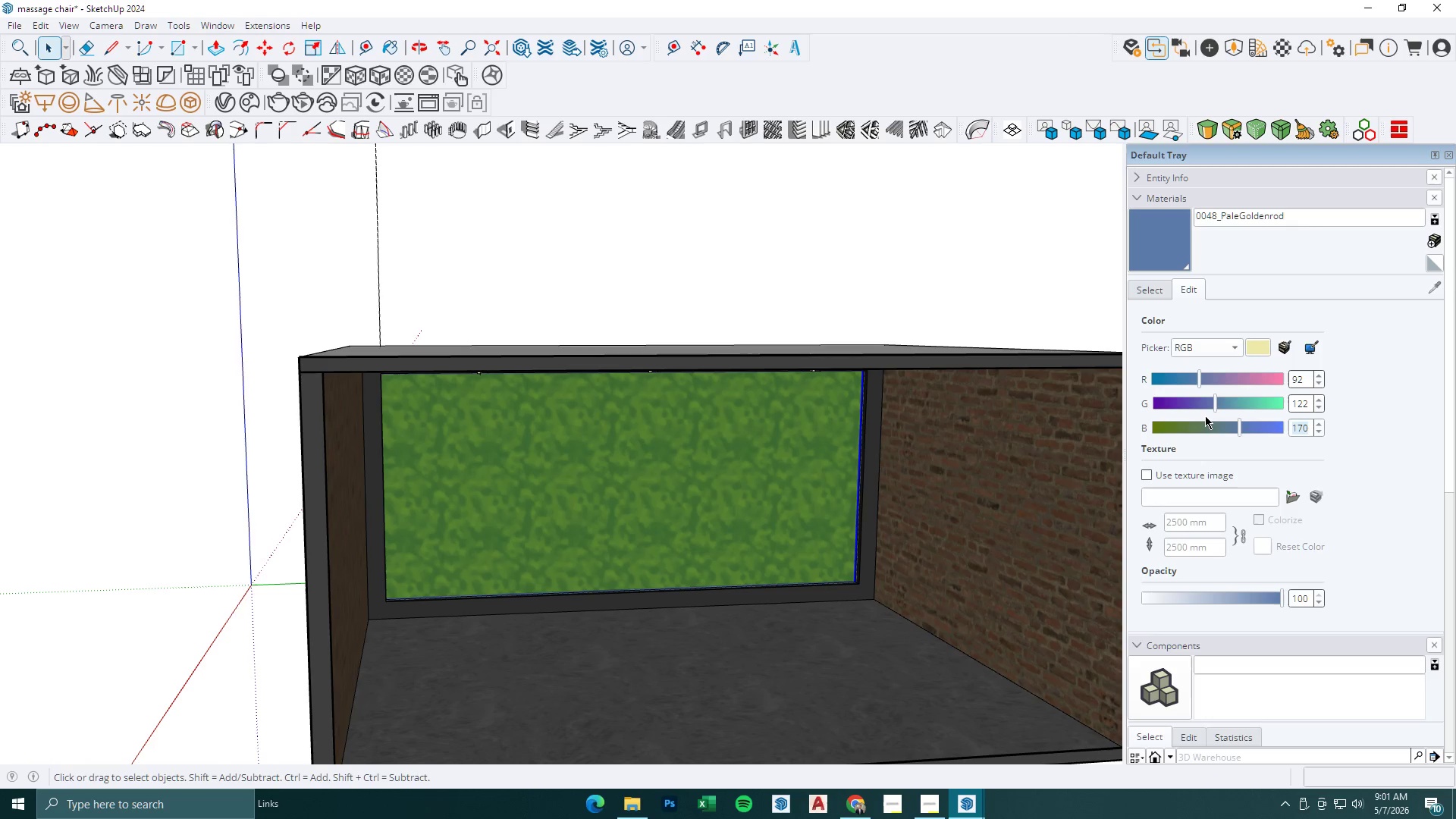 
key(Numpad4)
 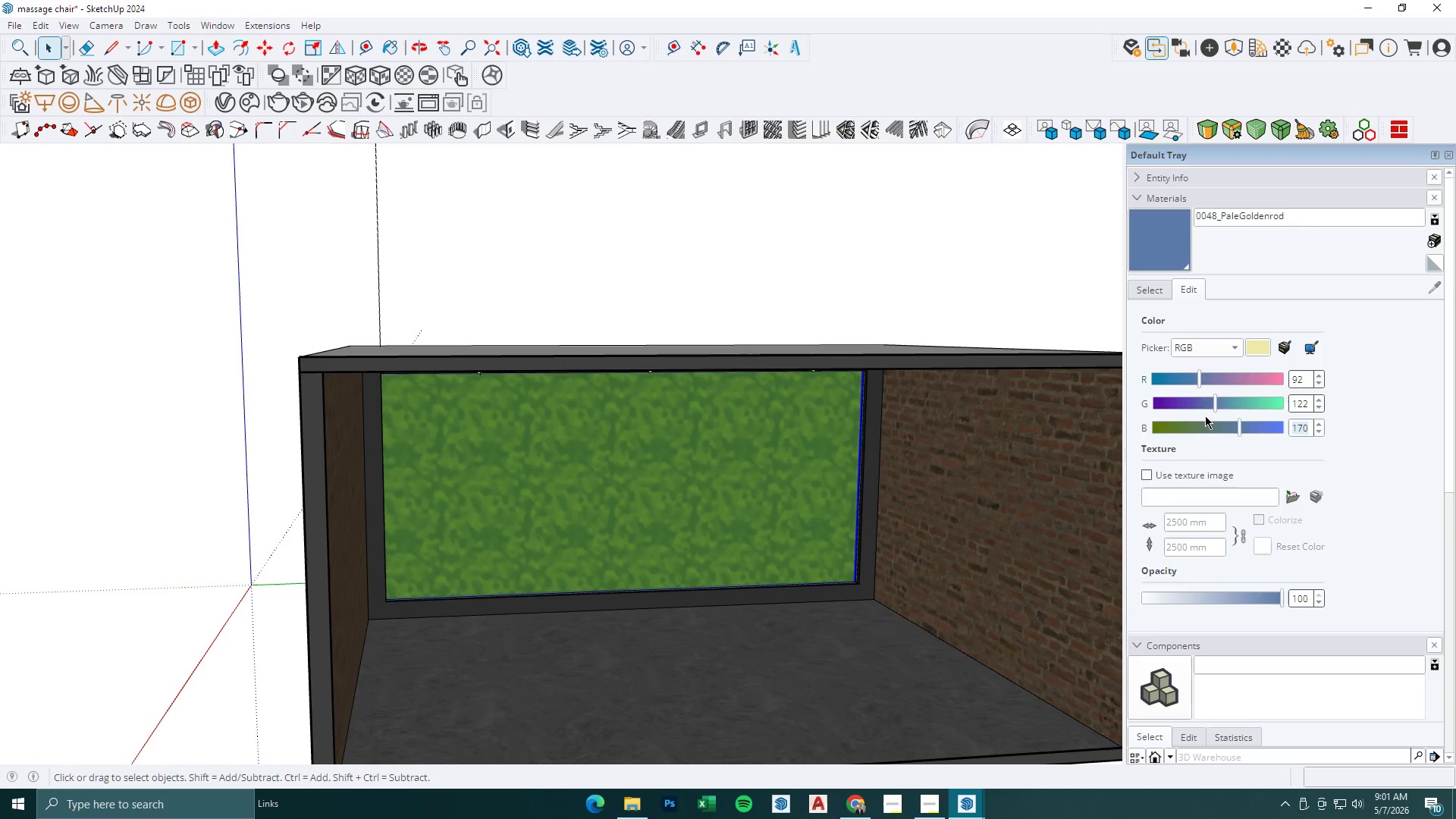 
key(Numpad2)
 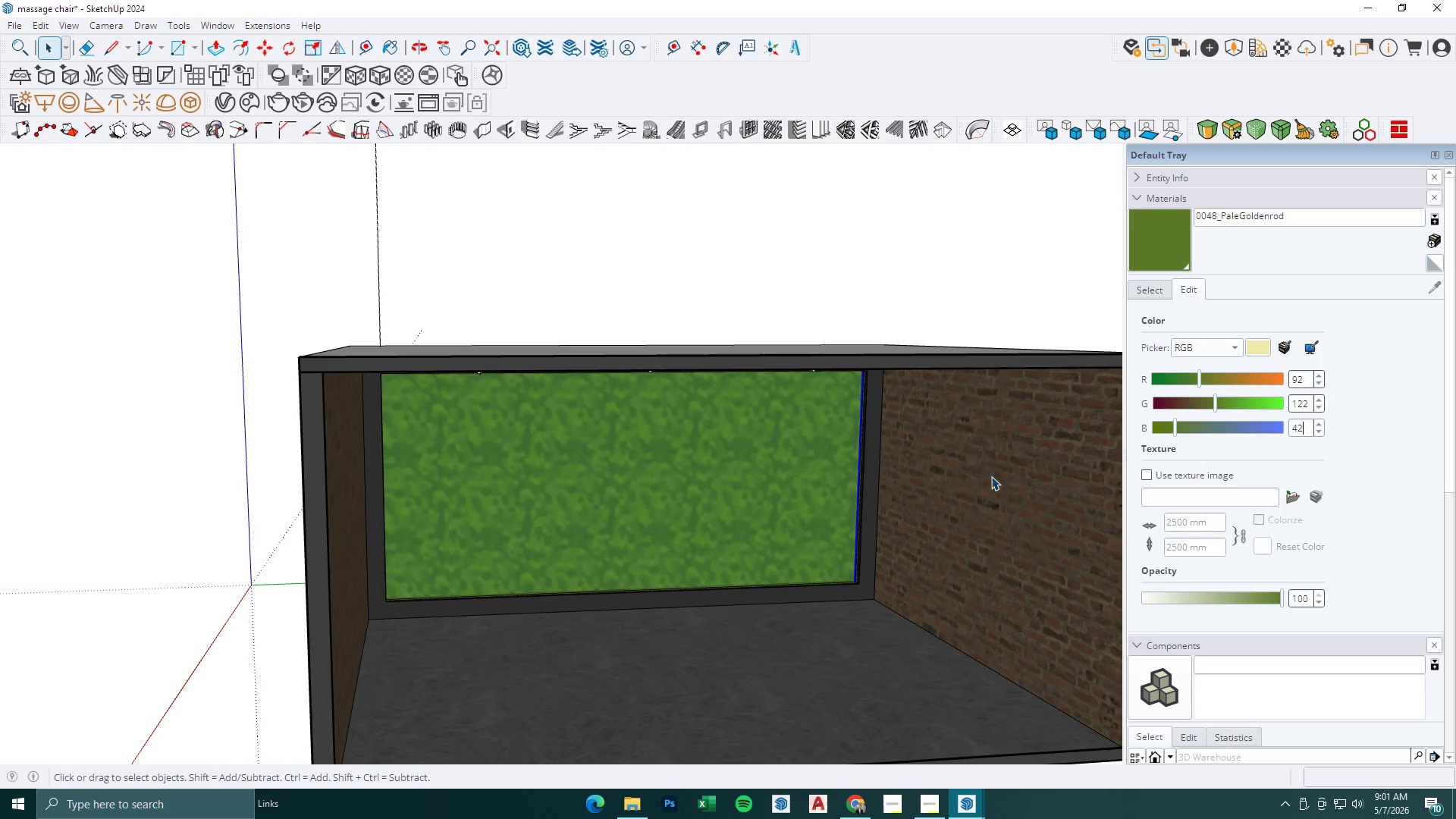 
left_click([911, 292])
 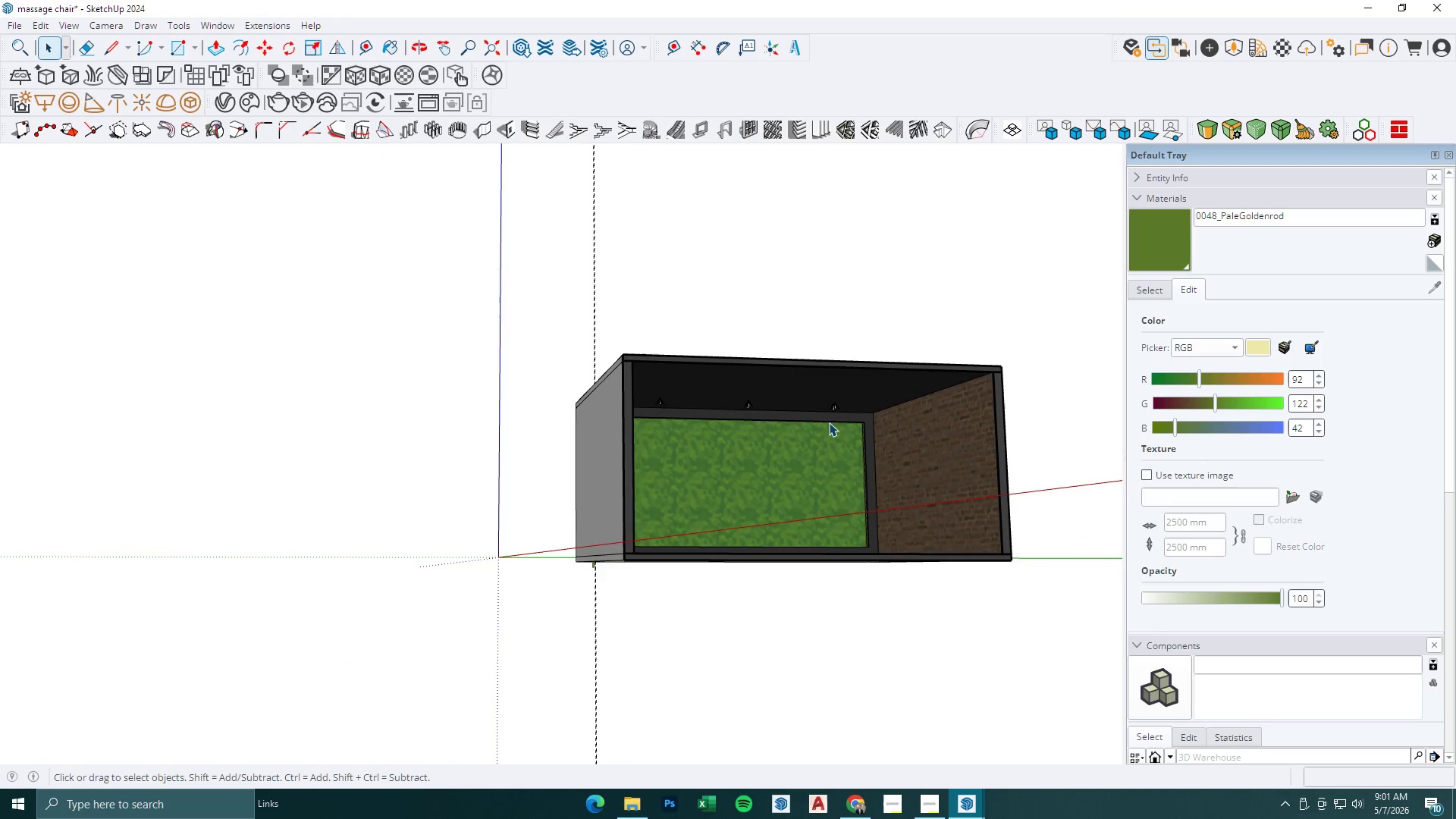 
scroll: coordinate [864, 475], scroll_direction: down, amount: 6.0
 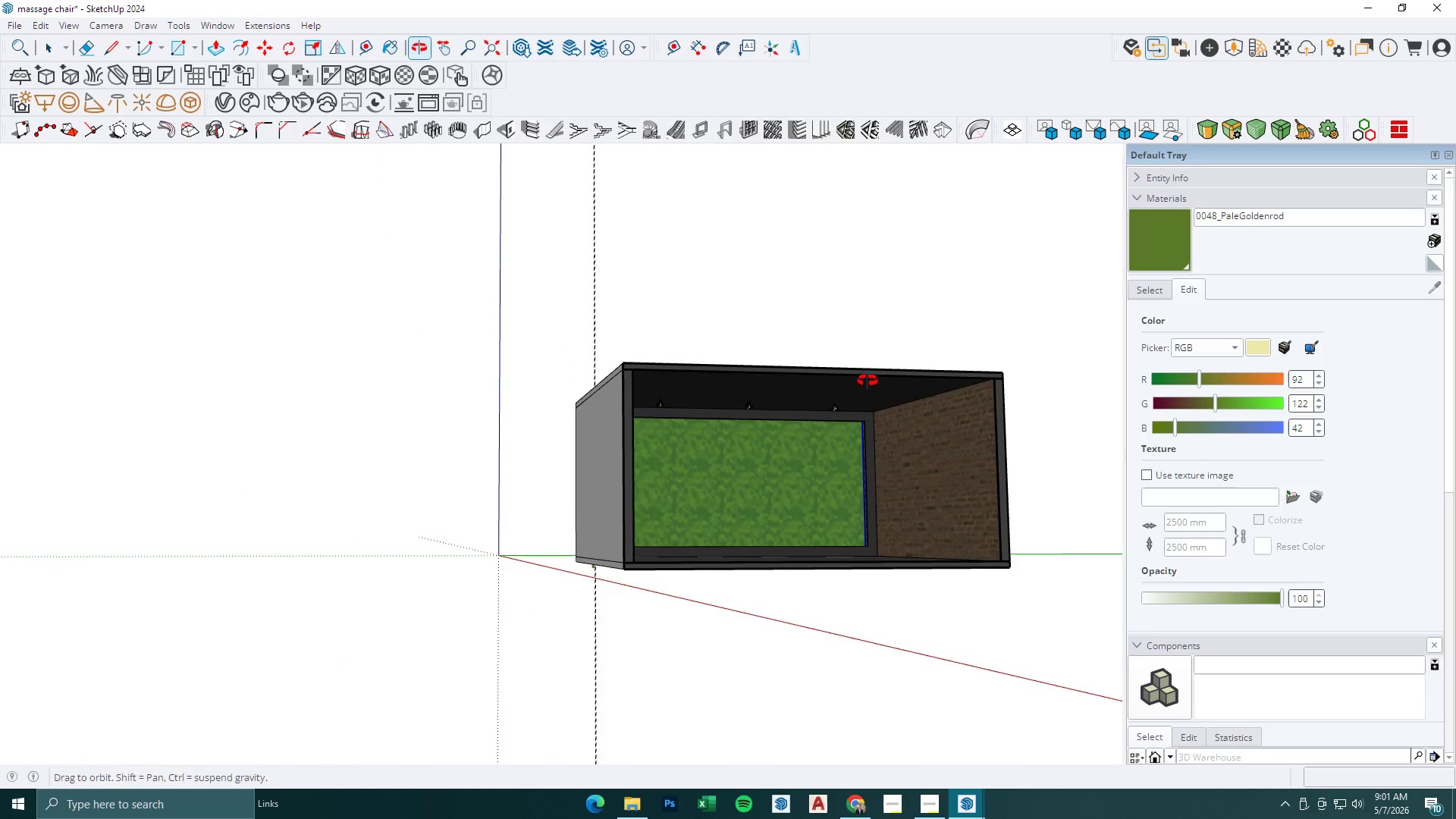 
scroll: coordinate [908, 410], scroll_direction: up, amount: 22.0
 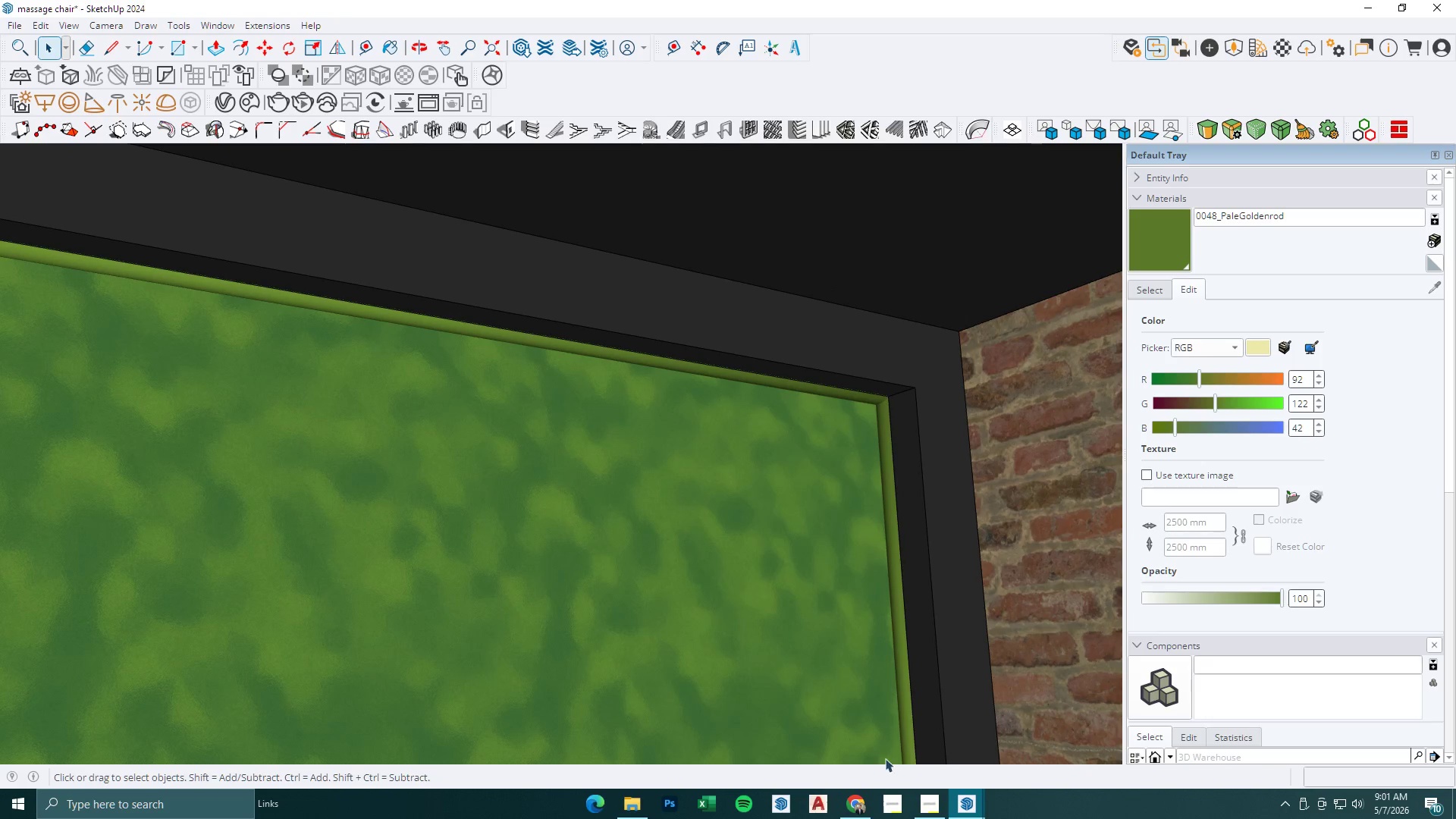 
left_click([965, 796])
 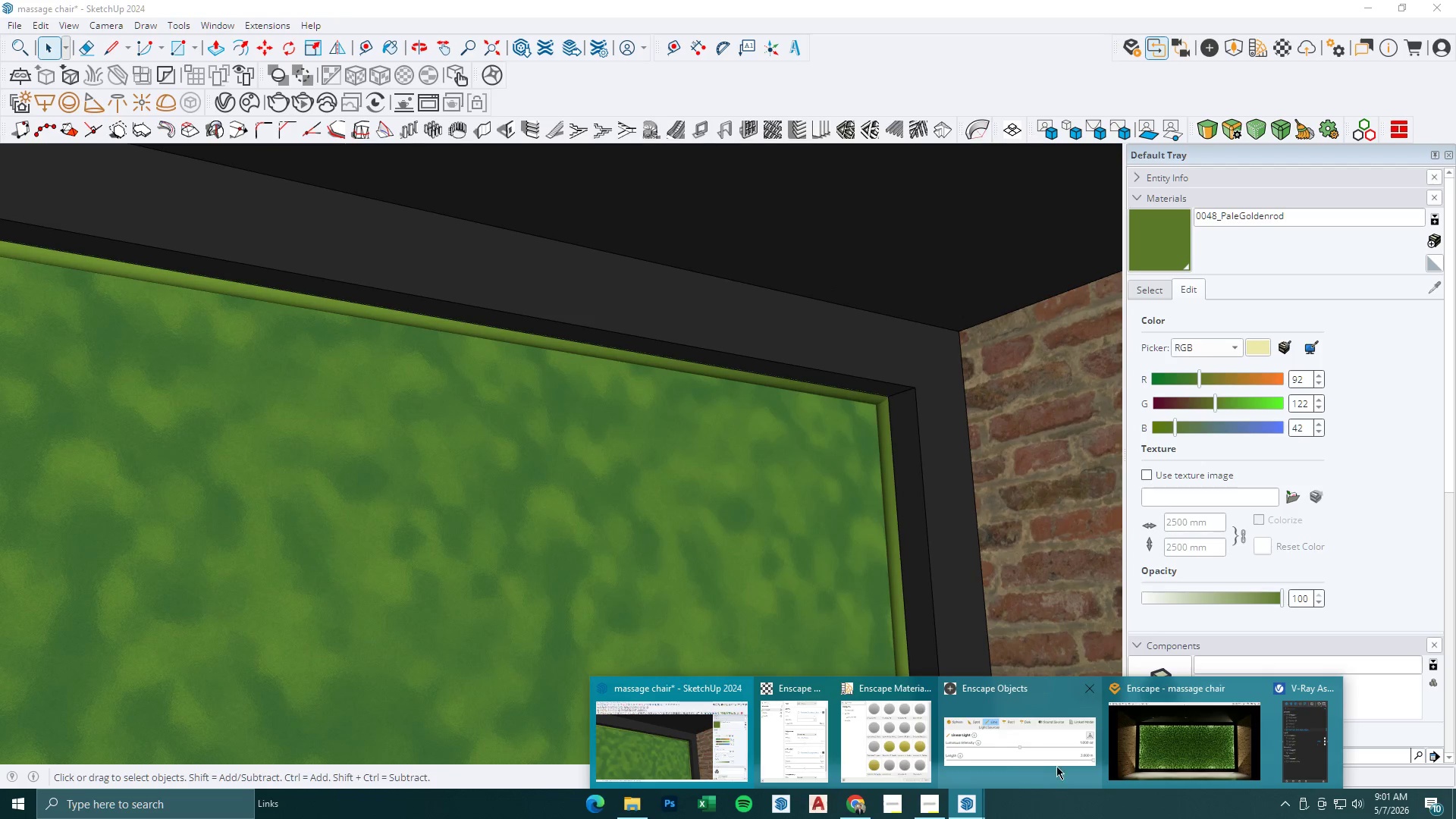 
left_click([1170, 754])
 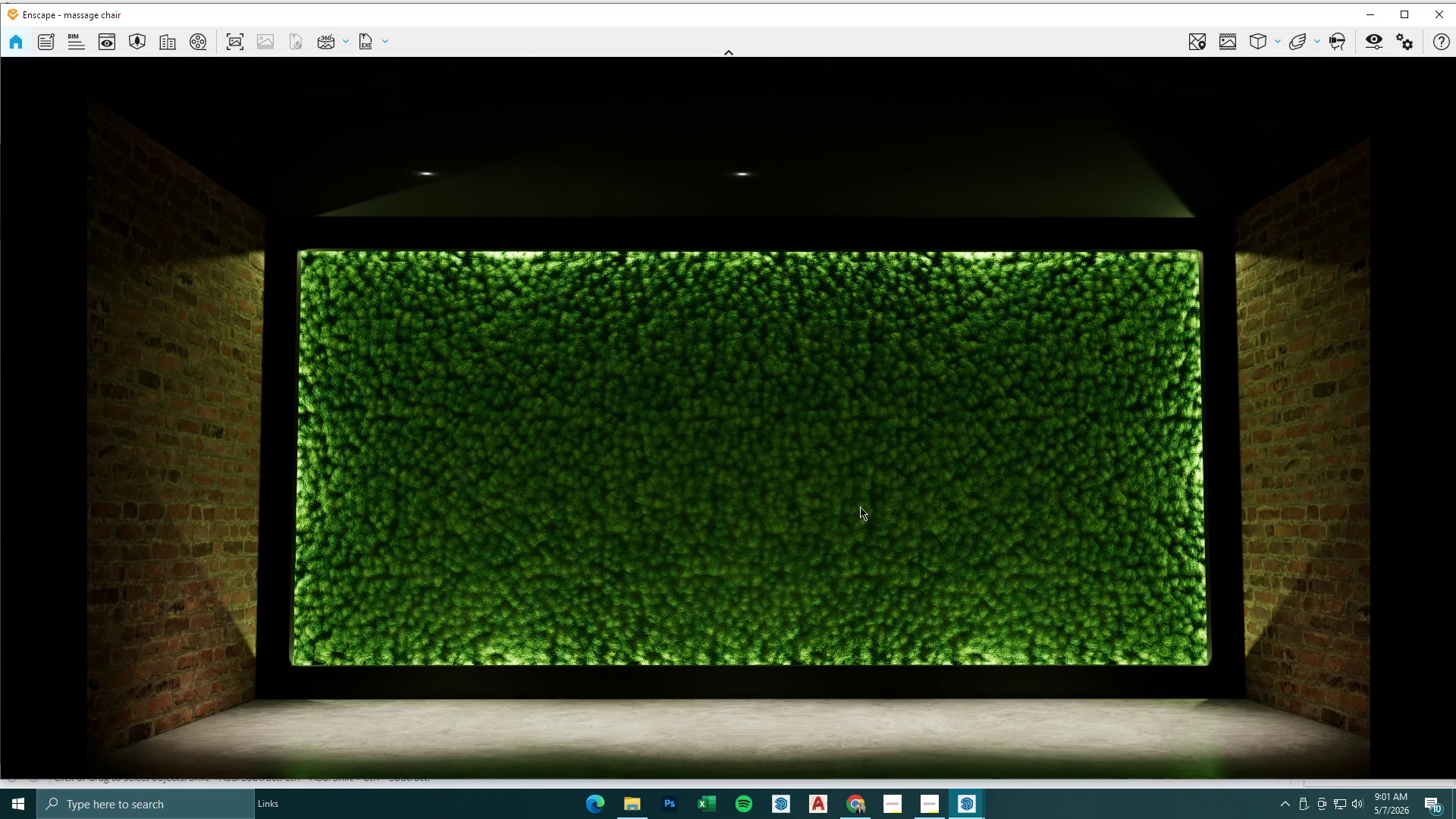 
left_click([642, 803])
 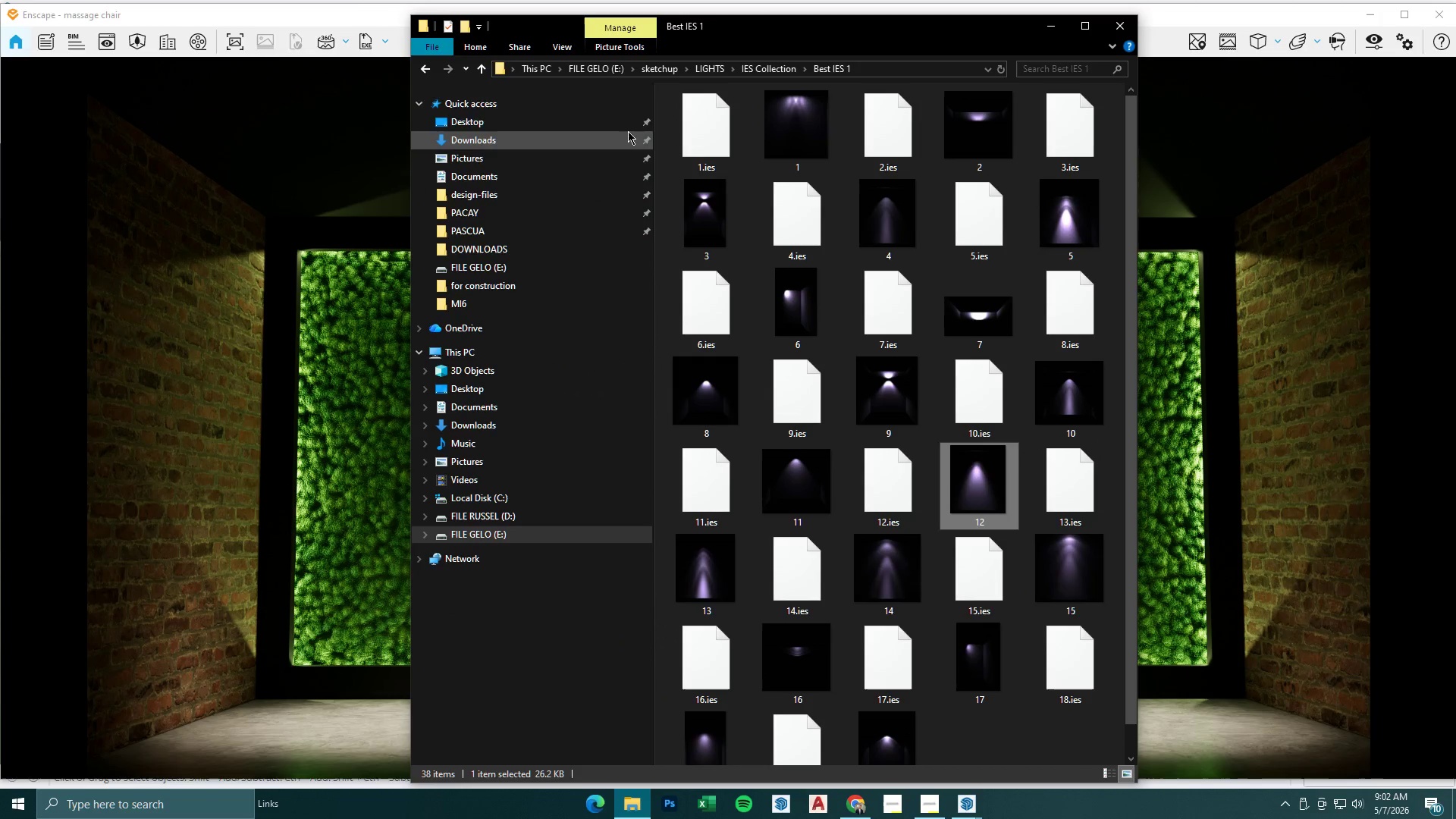 
left_click([481, 69])
 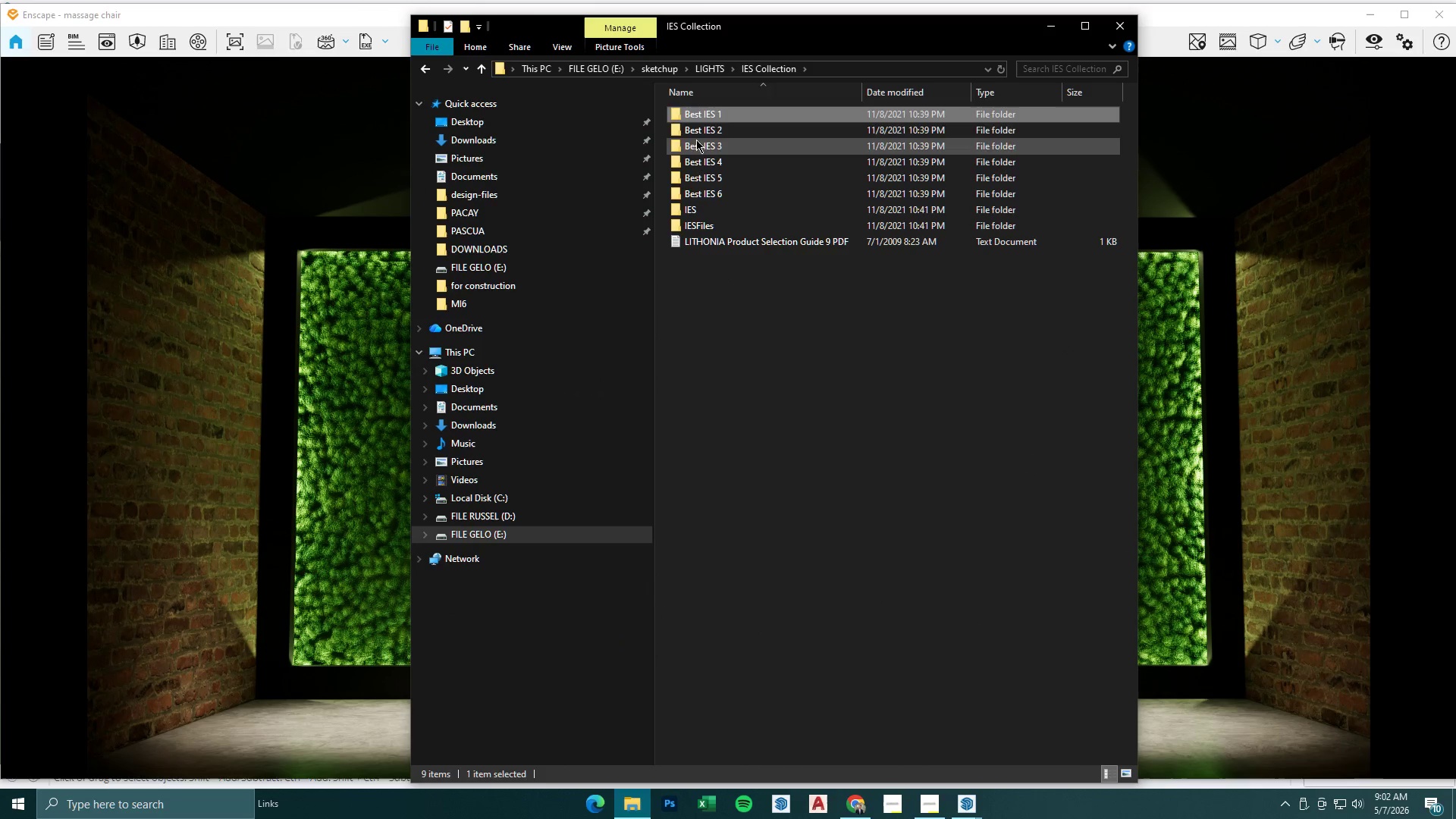 
double_click([707, 134])
 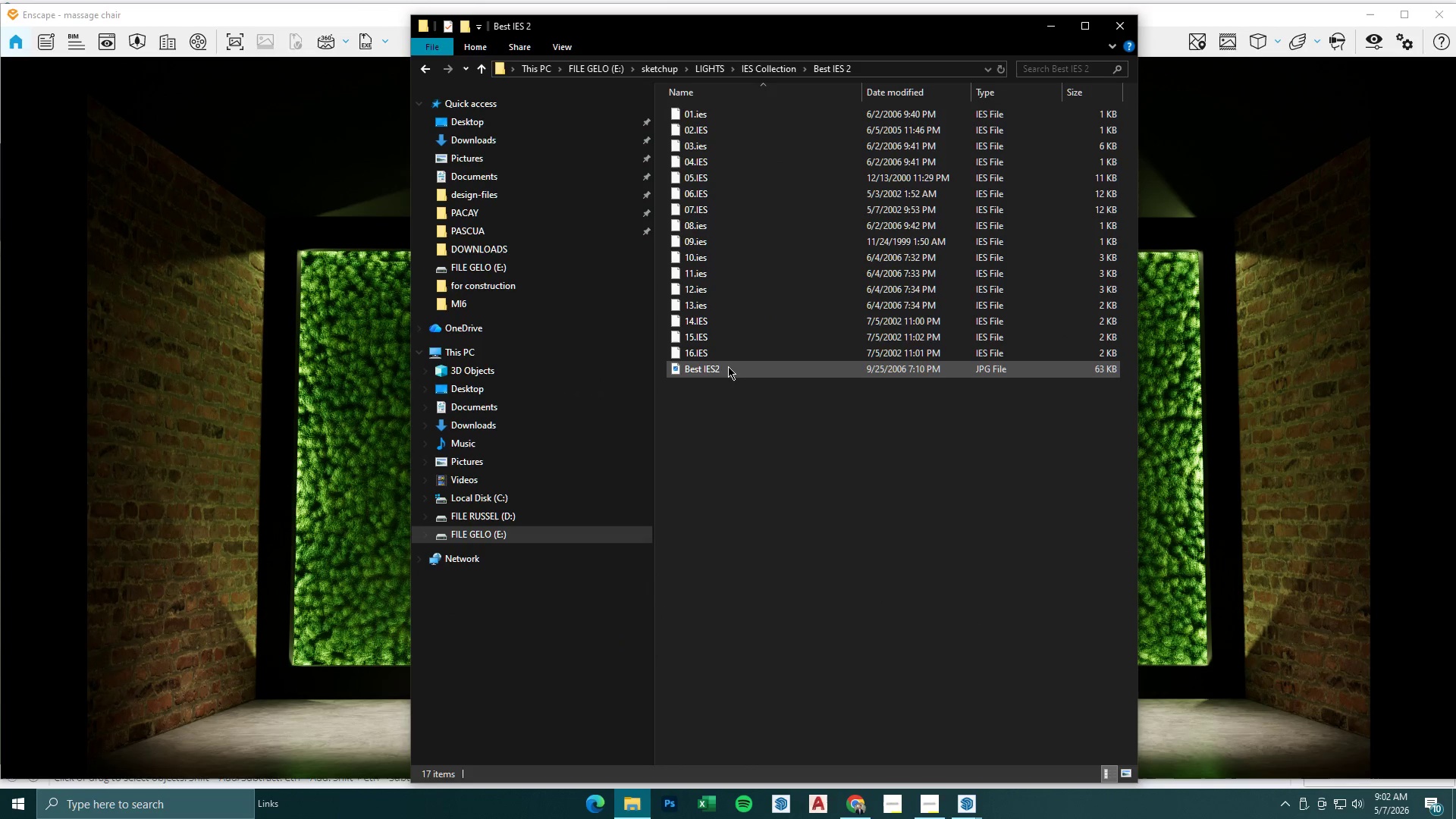 
double_click([728, 366])
 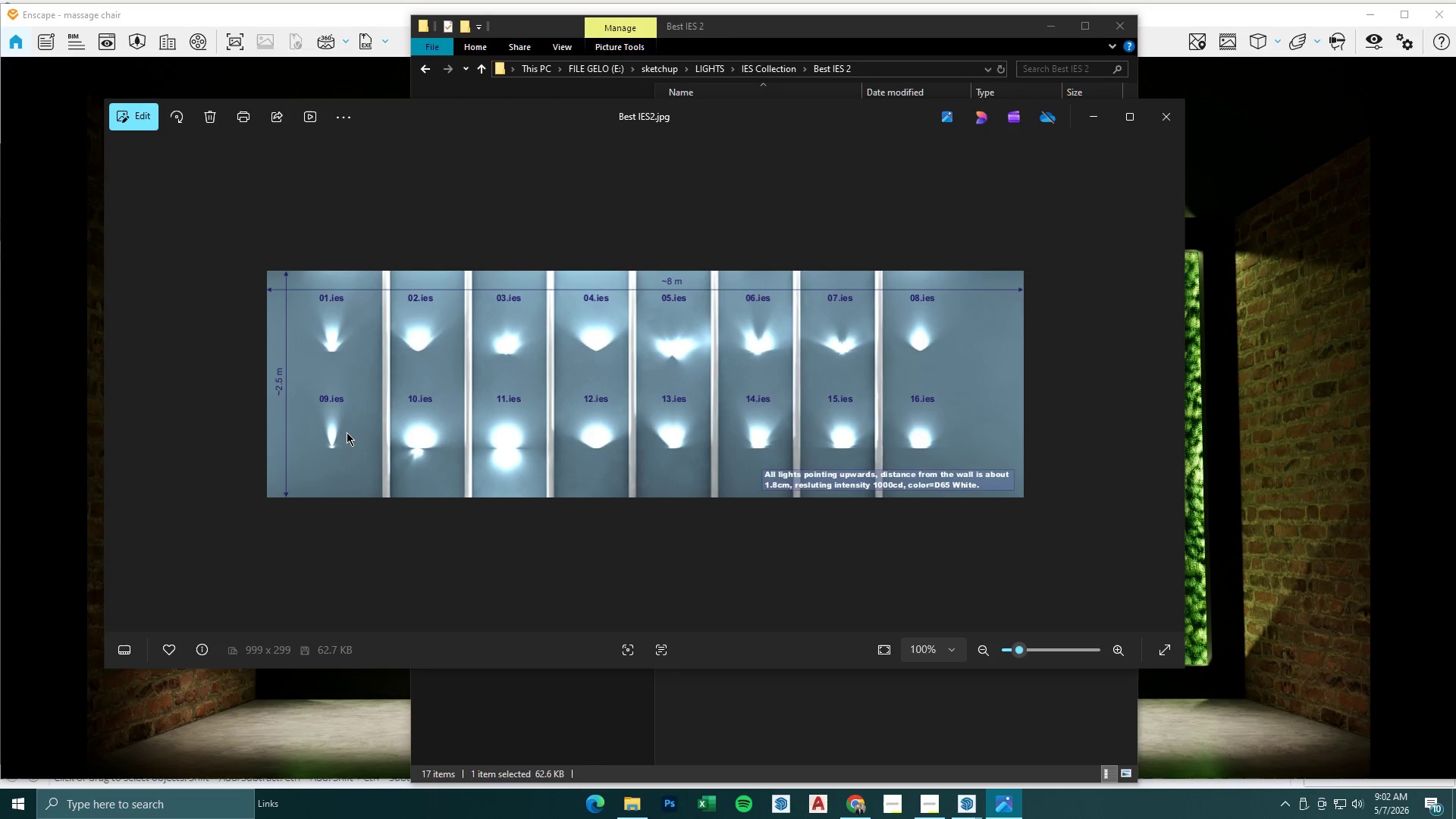 
wait(5.76)
 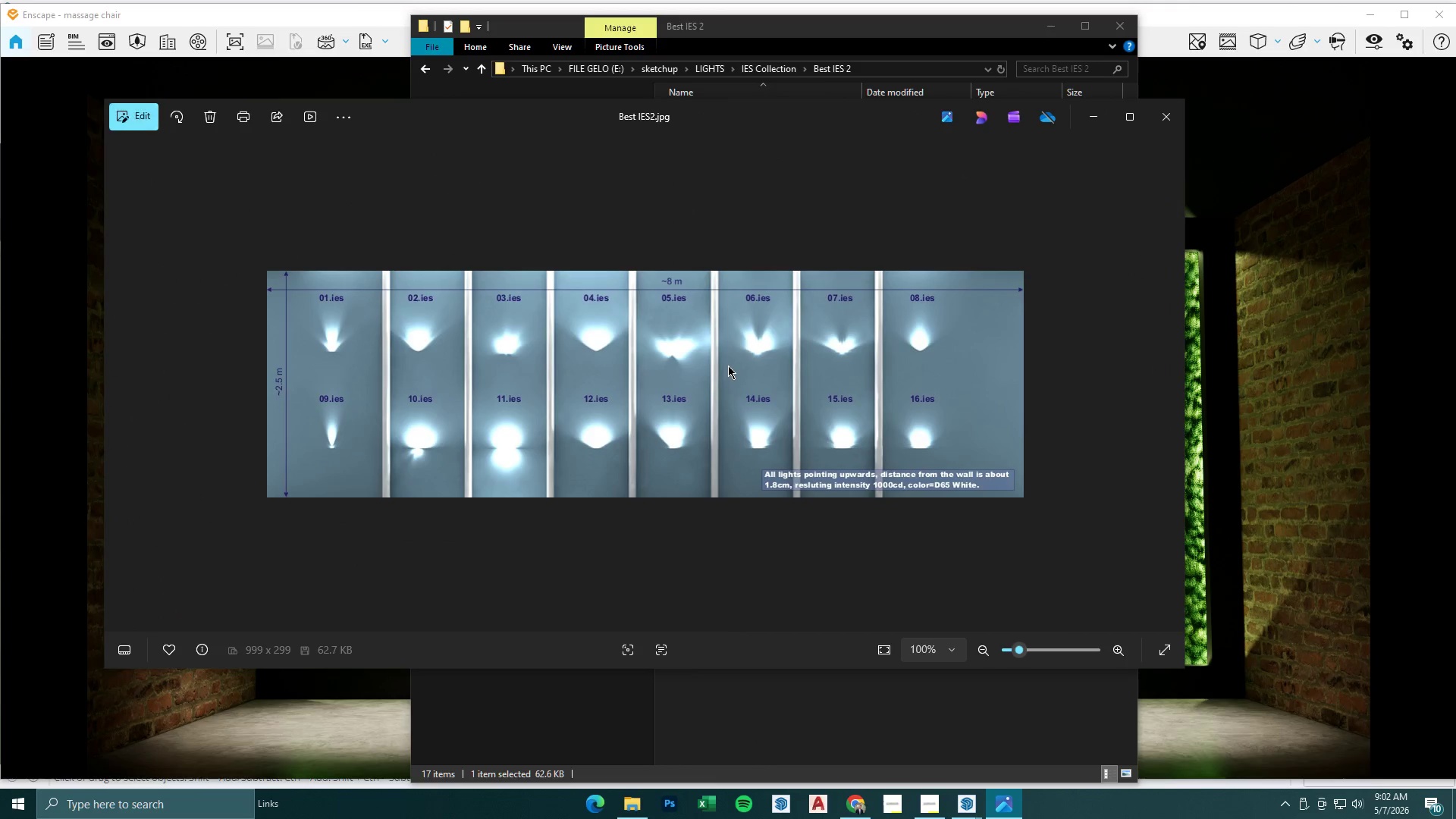 
left_click([1053, 23])
 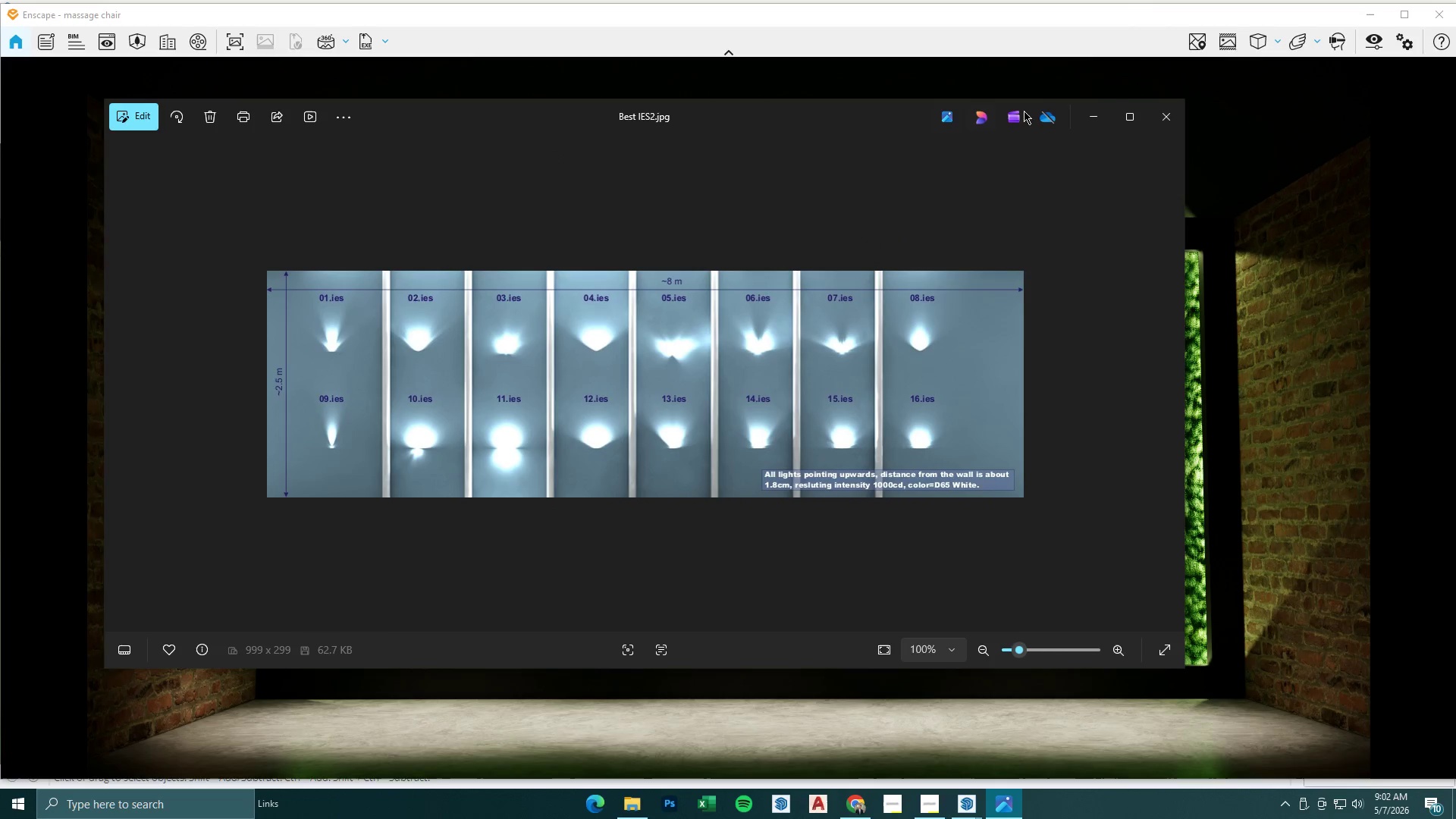 
left_click([1111, 119])
 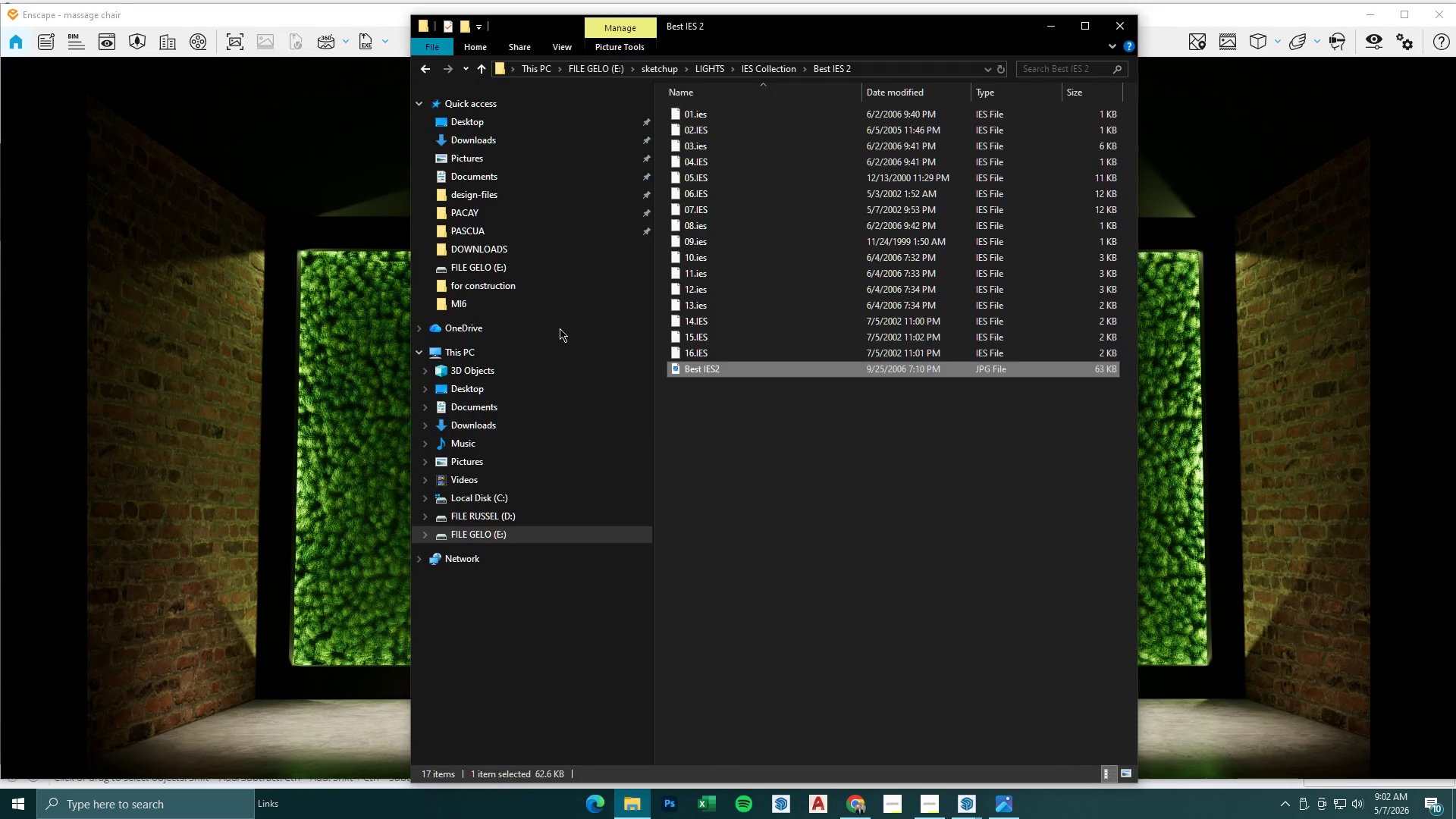 
left_click([479, 61])
 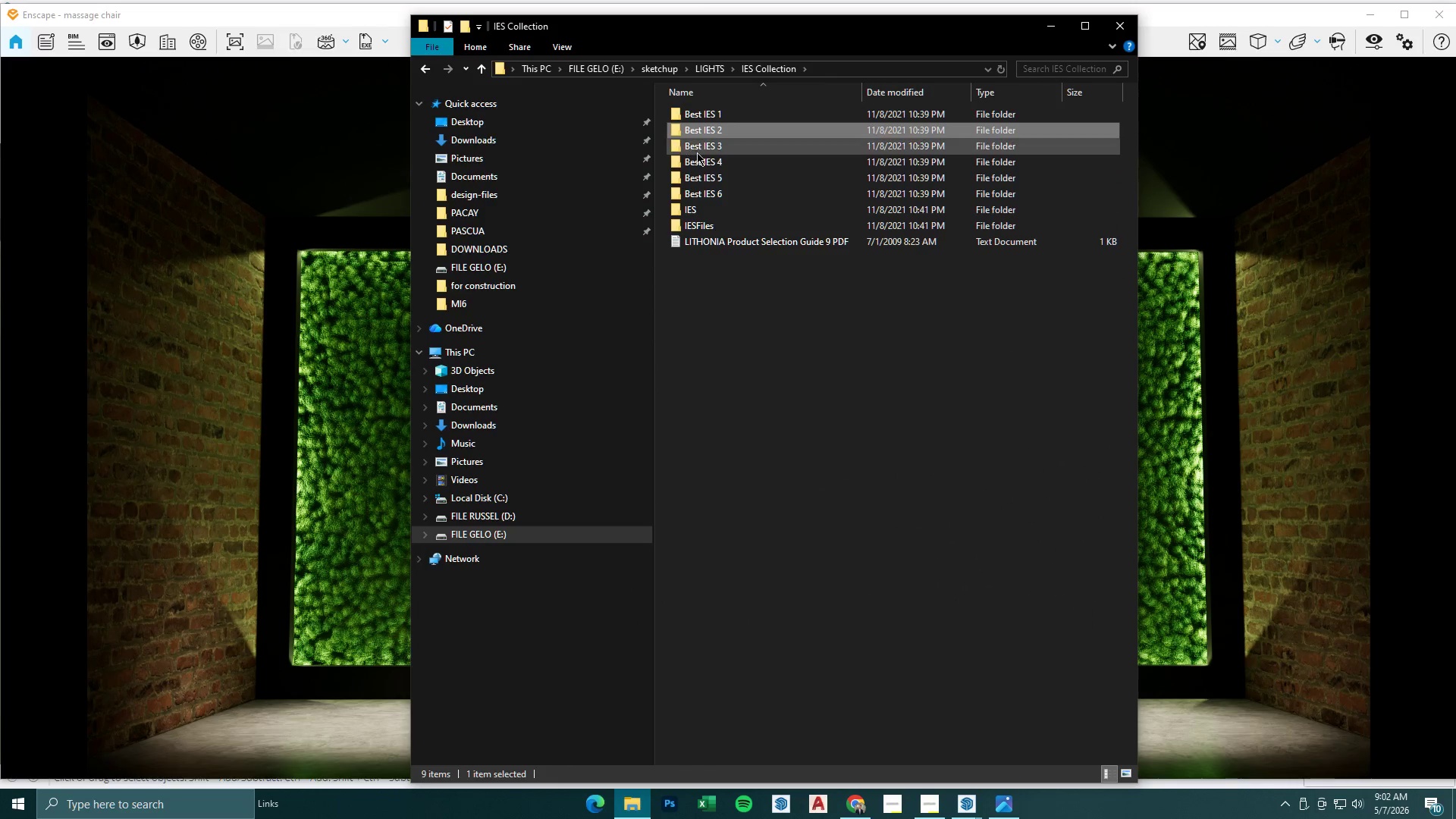 
double_click([701, 149])
 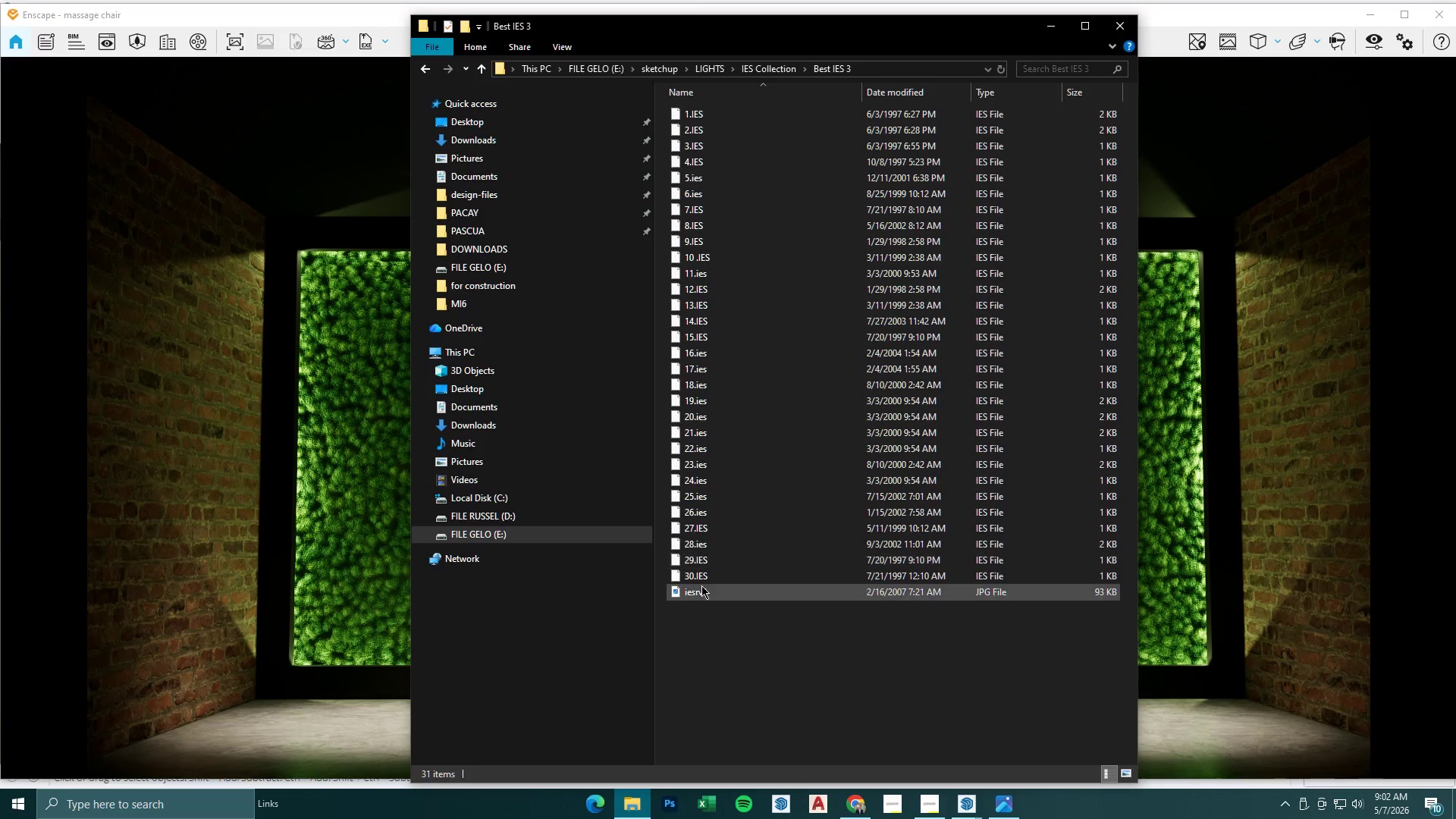 
left_click([701, 588])
 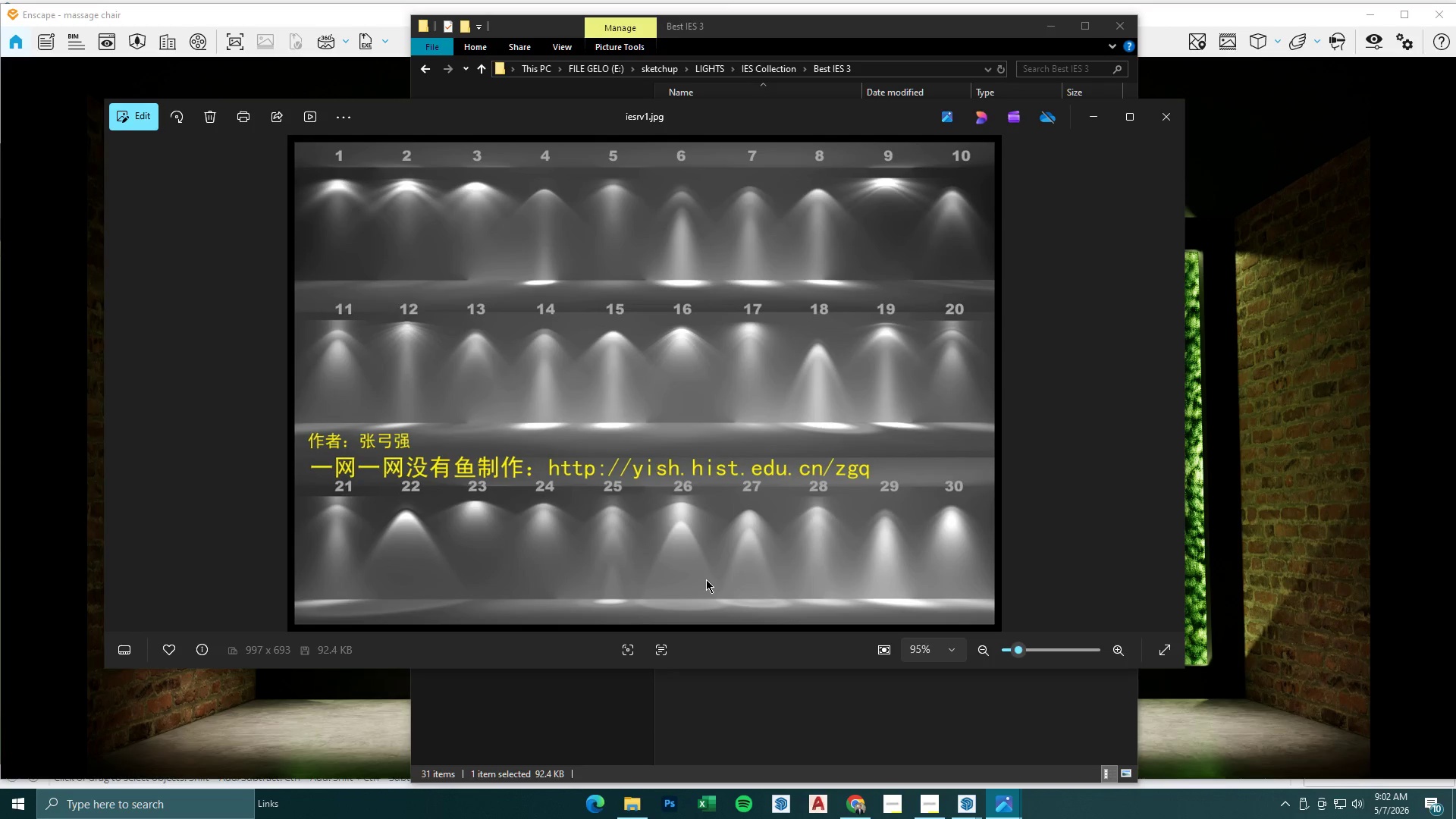 
wait(26.12)
 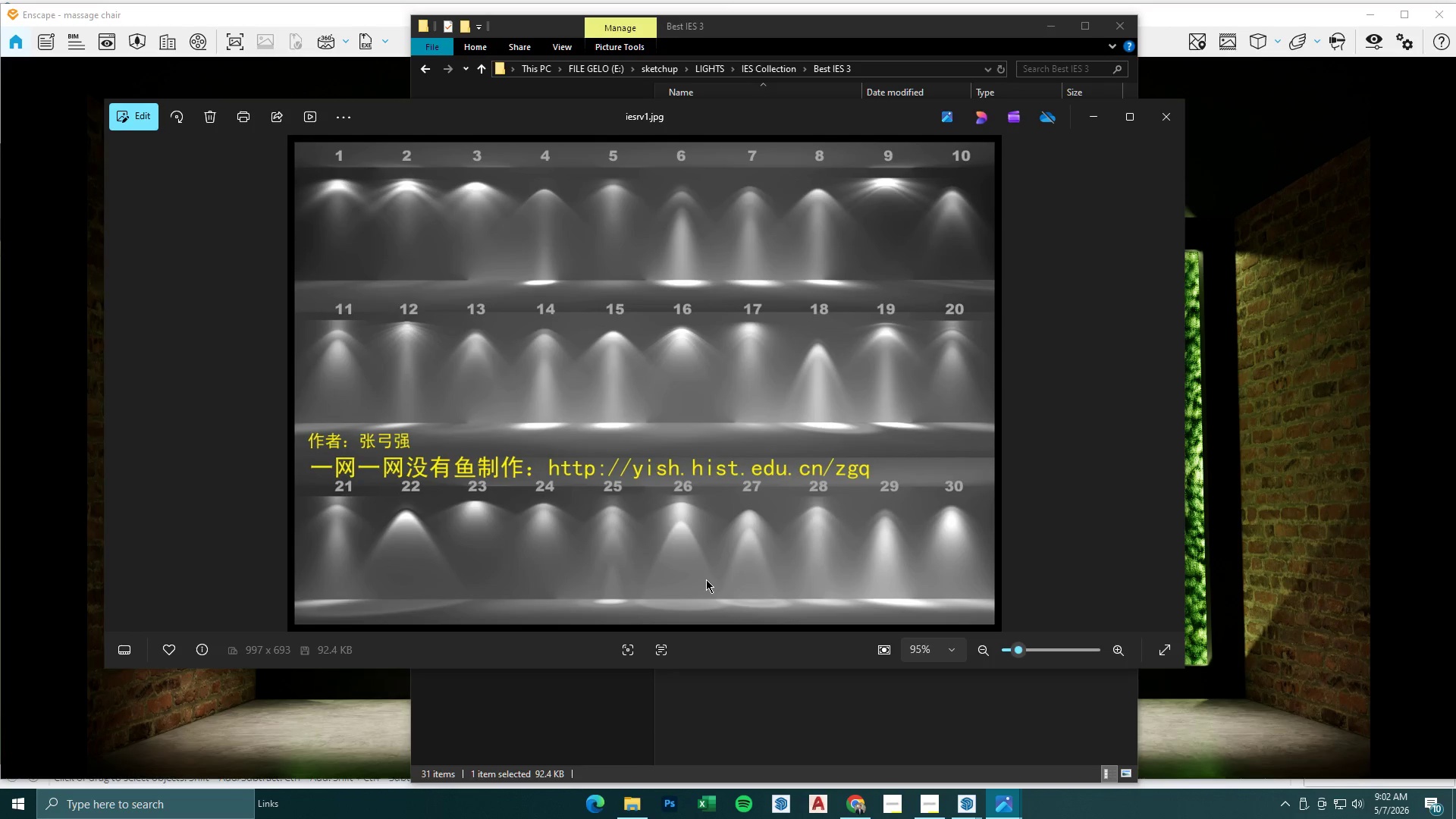 
left_click([1093, 125])
 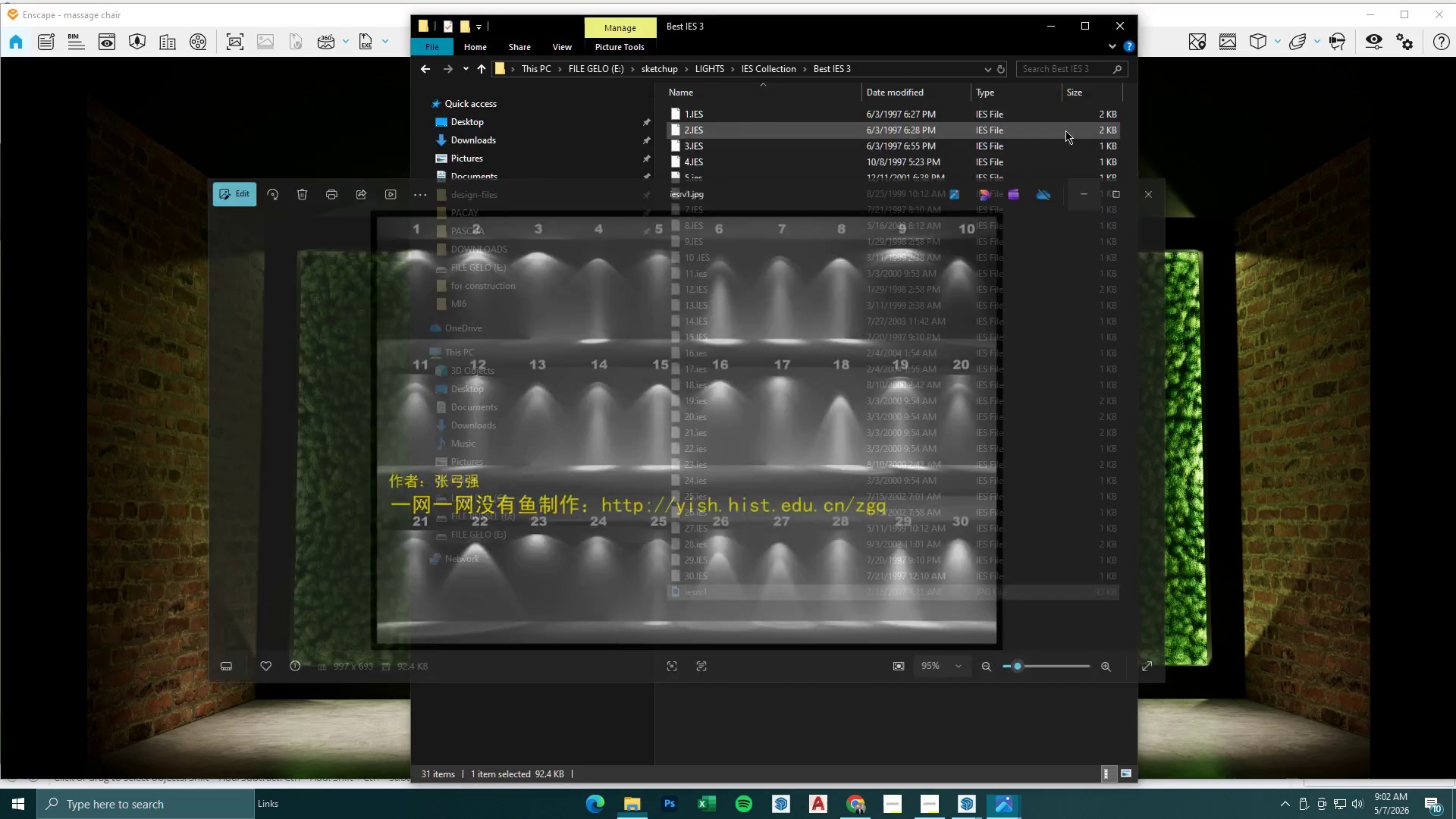 
mouse_move([814, 221])
 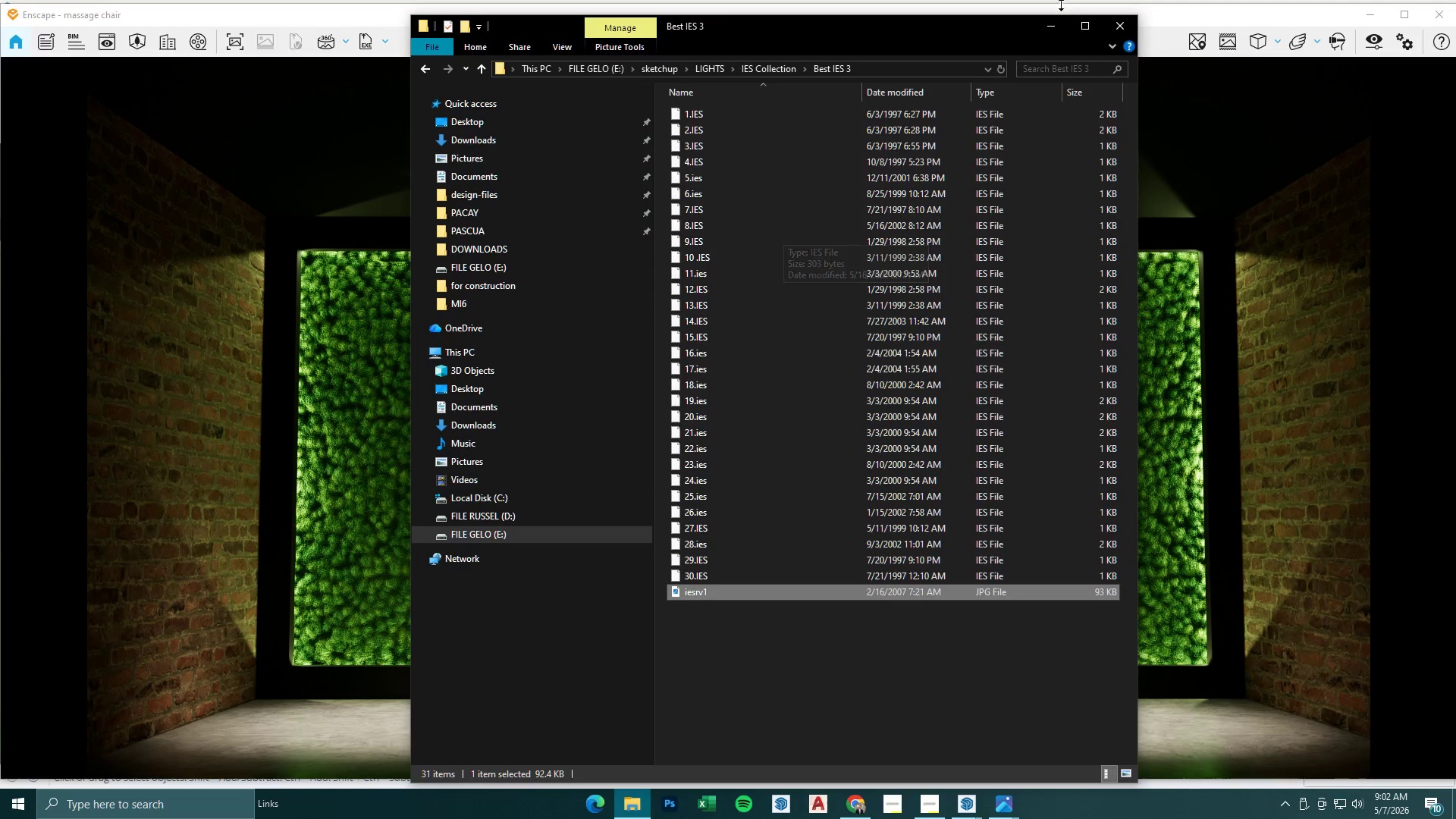 
left_click([1056, 36])
 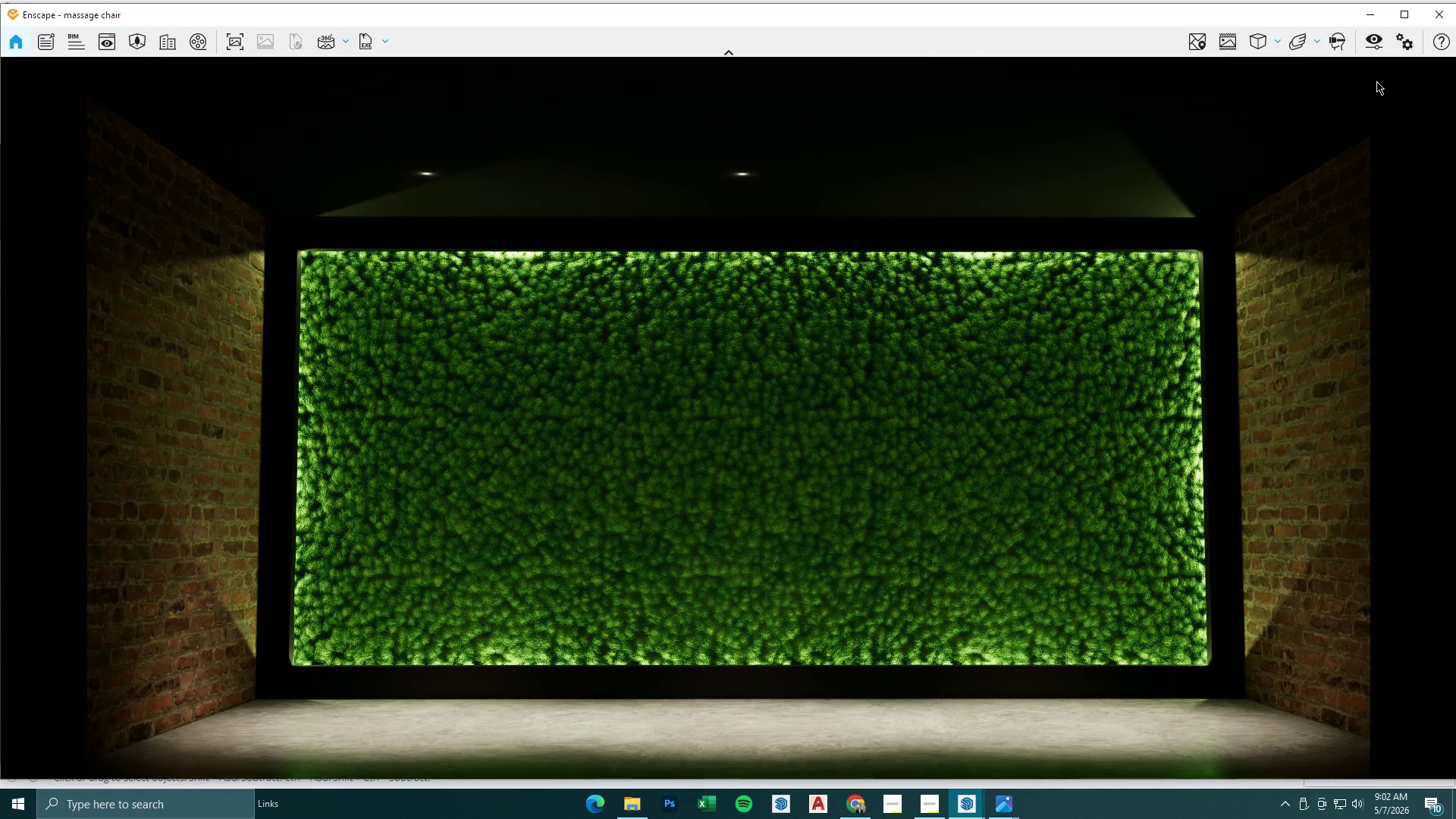 
left_click([1363, 13])
 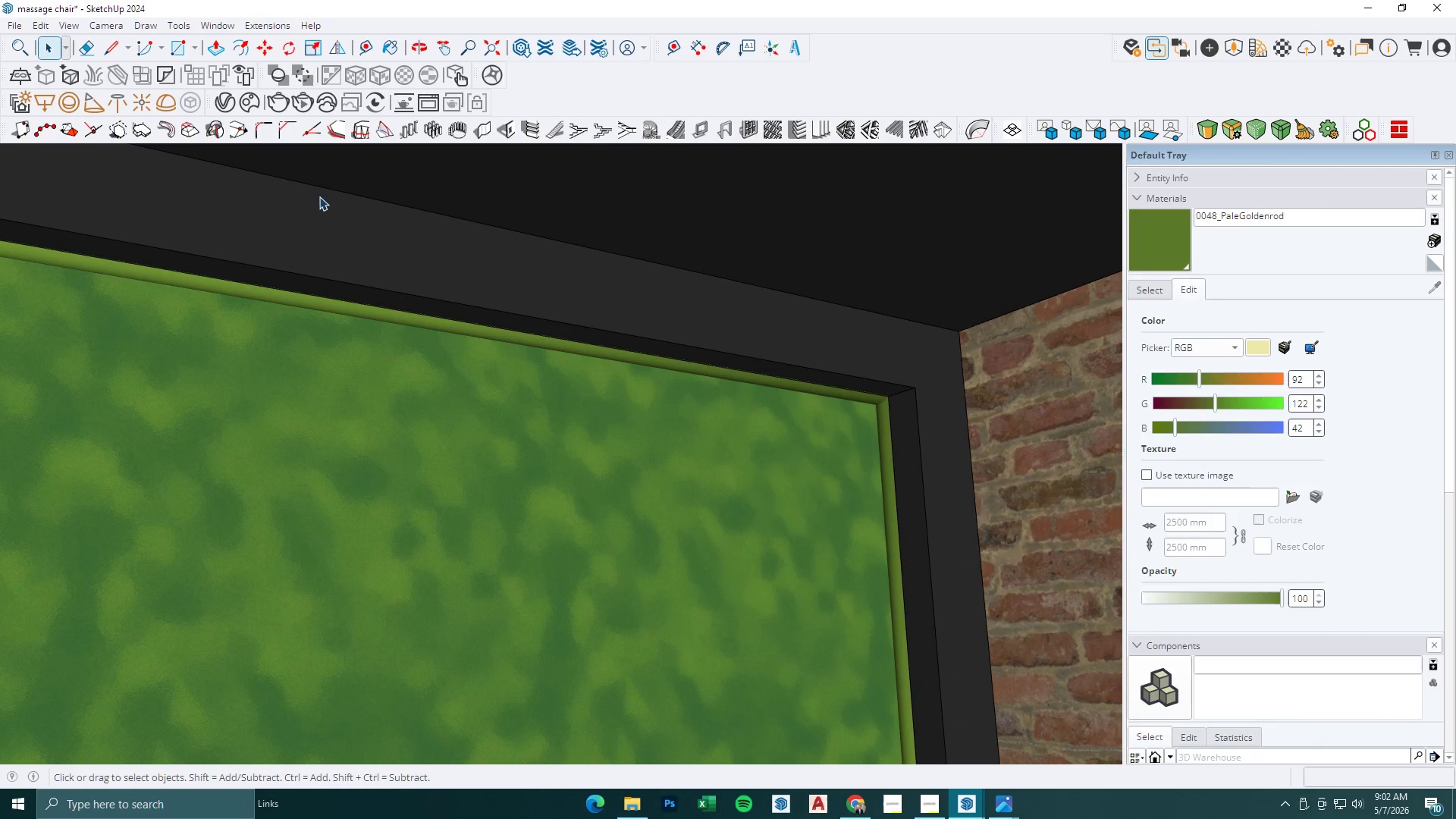 
scroll: coordinate [651, 381], scroll_direction: down, amount: 8.0
 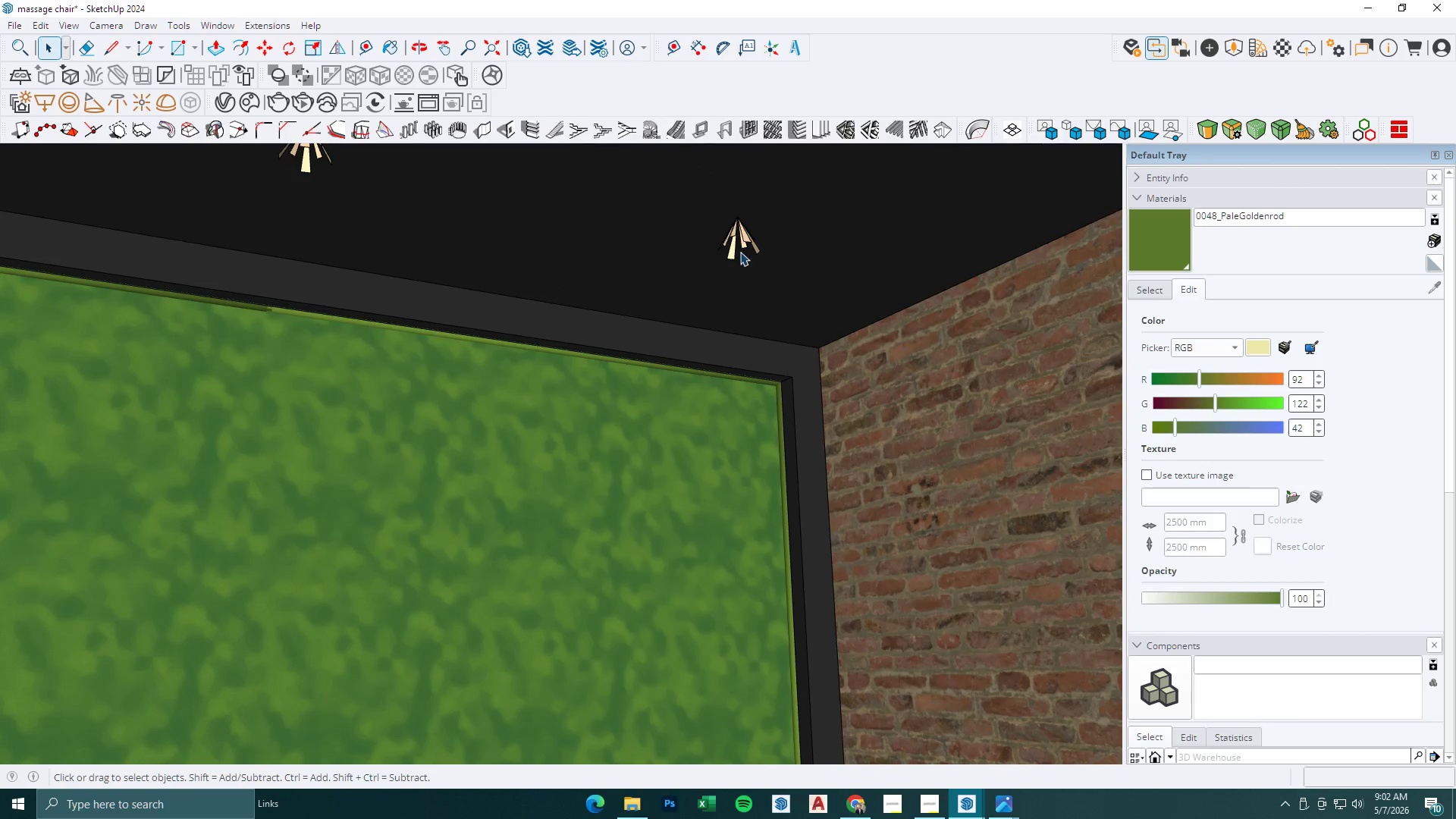 
left_click([740, 235])
 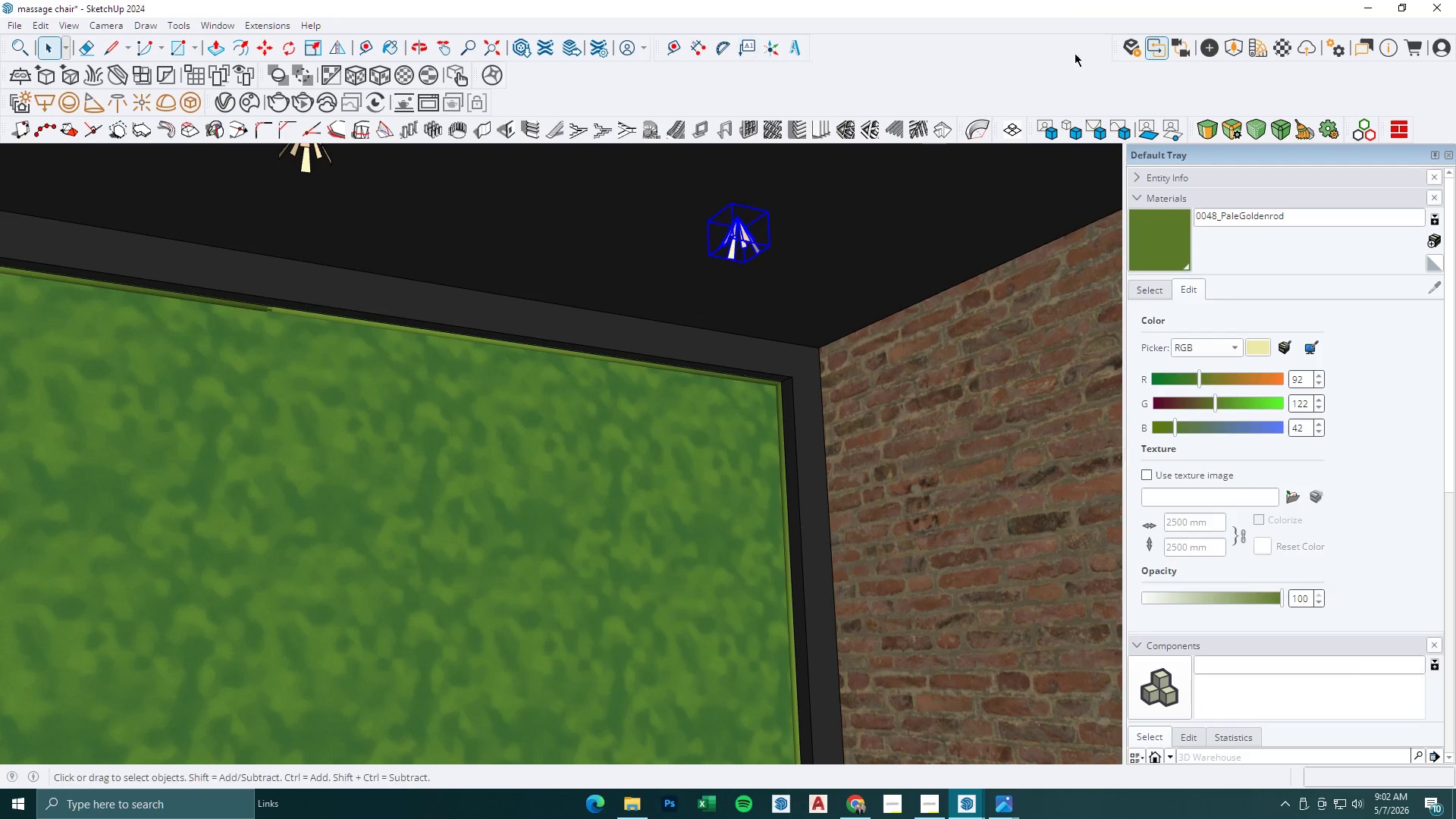 
left_click([1202, 44])
 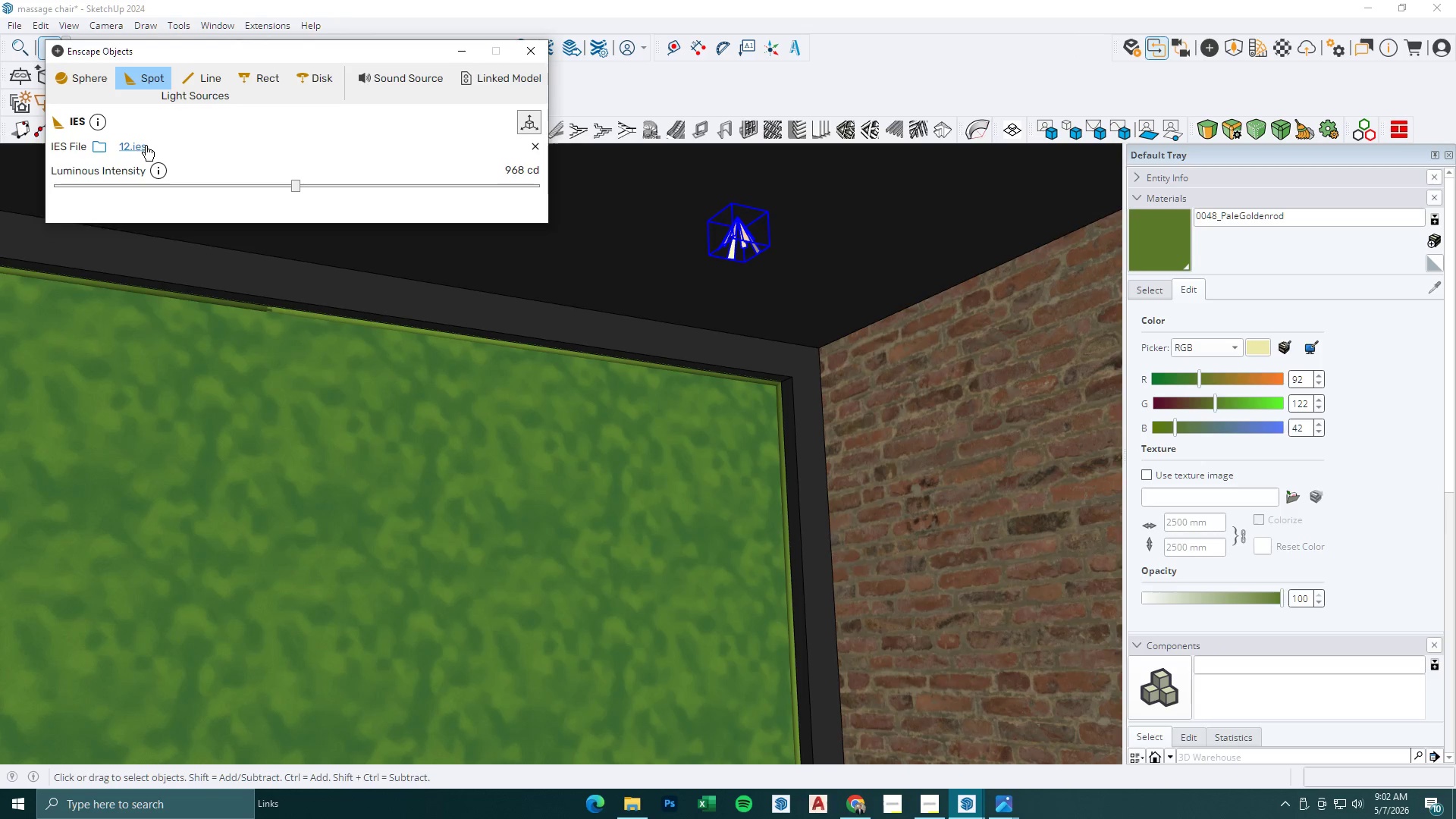 
left_click([105, 149])
 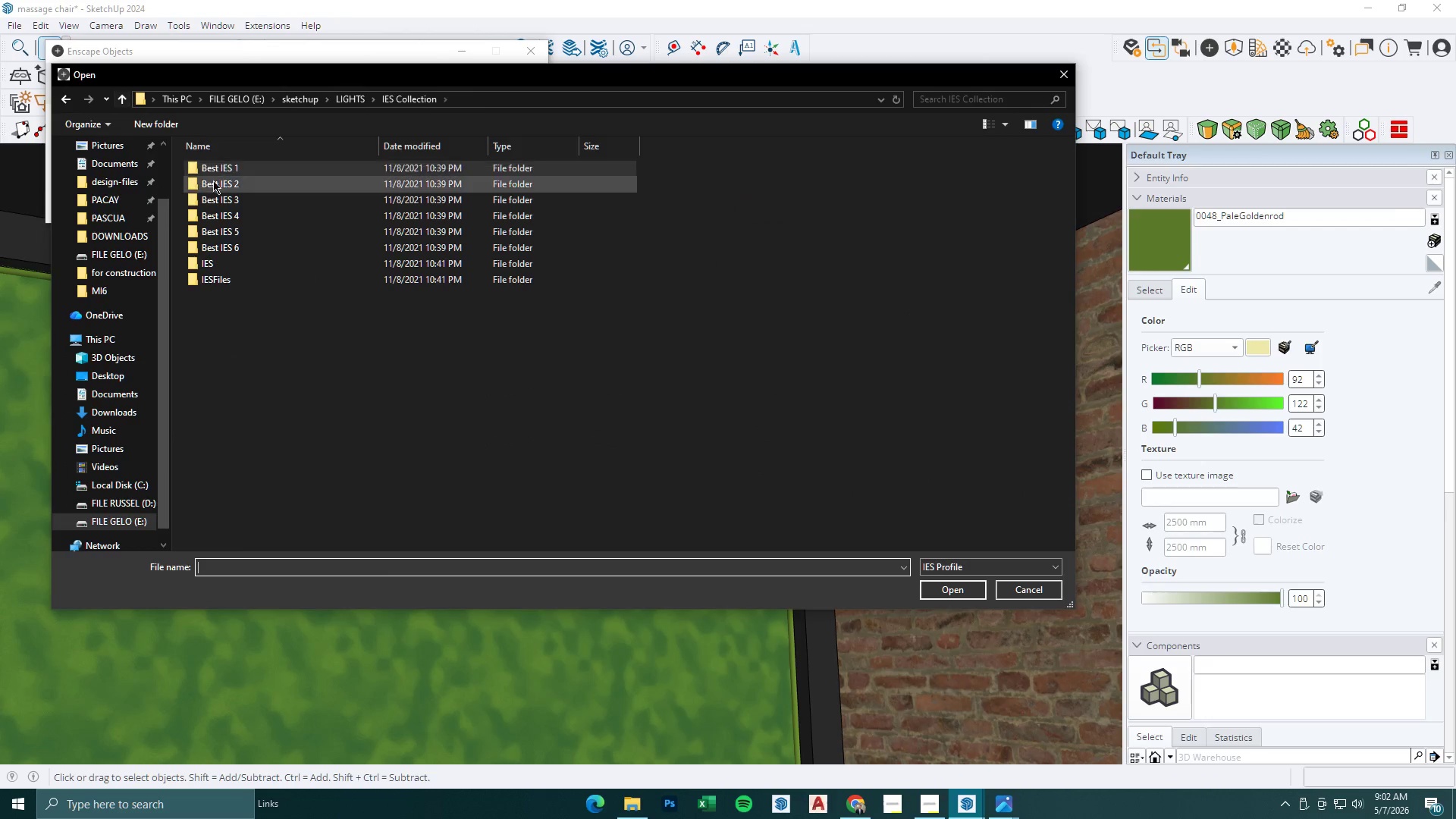 
double_click([221, 202])
 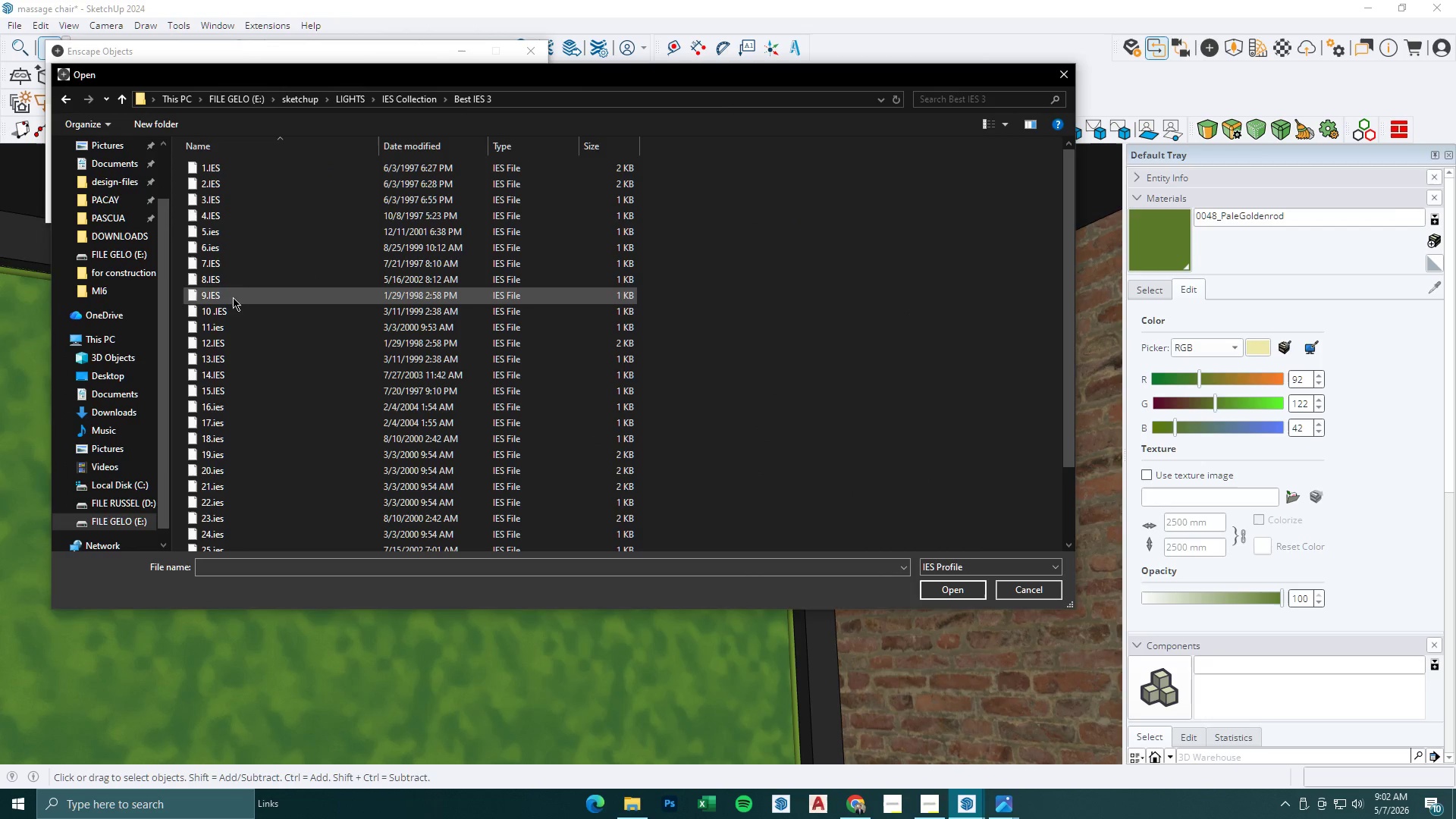 
left_click([237, 275])
 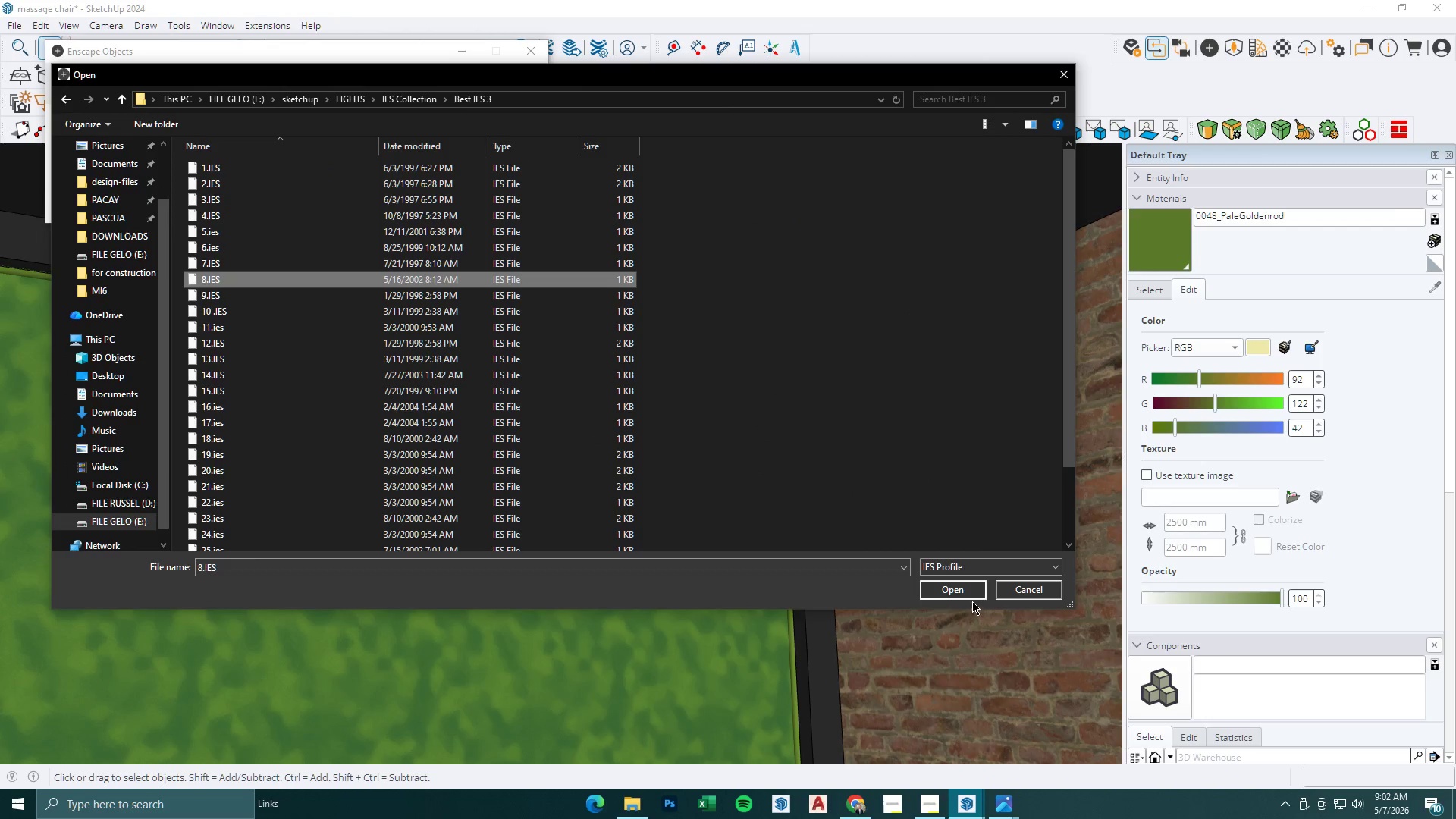 
double_click([945, 588])
 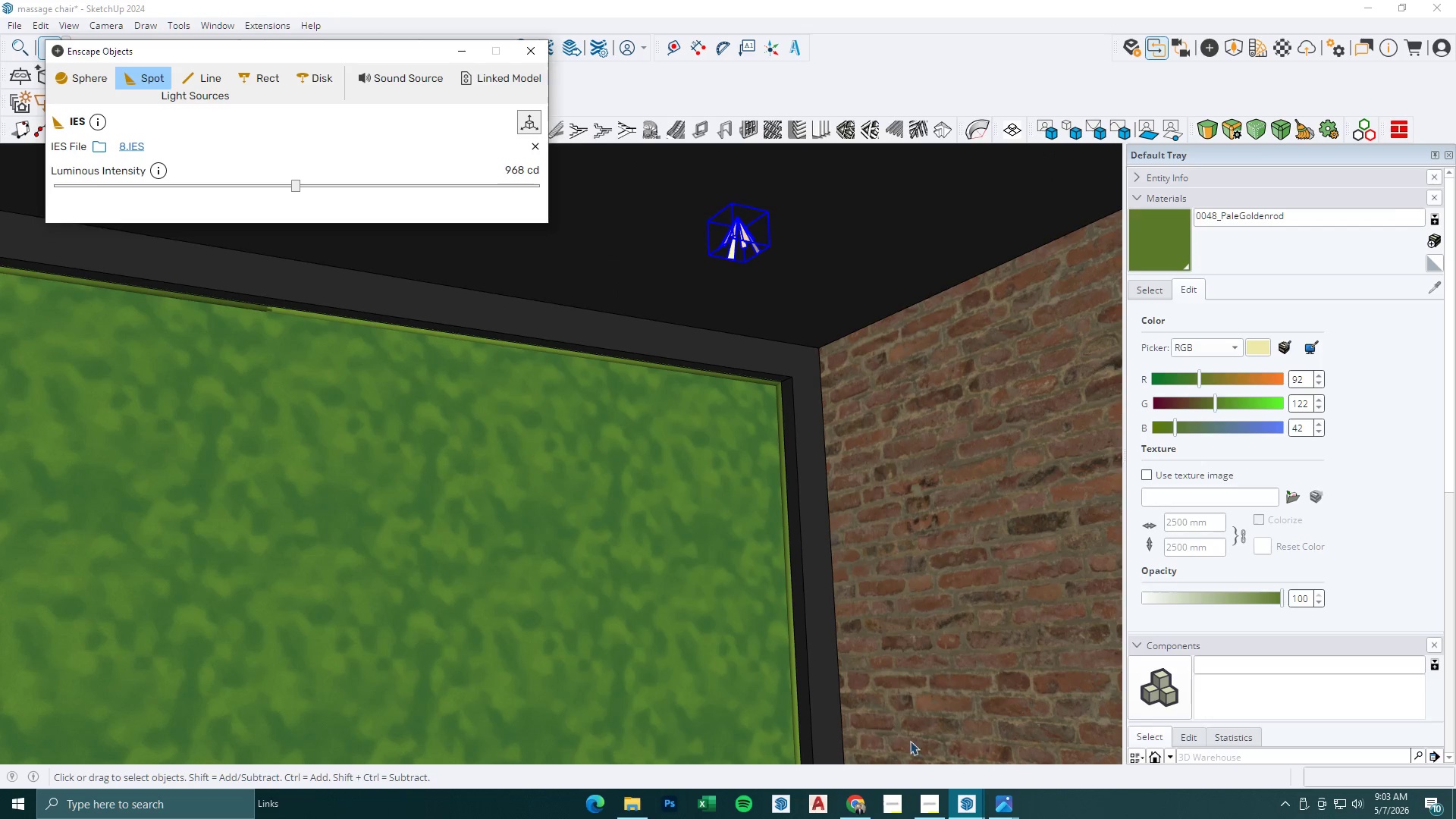 
left_click([968, 801])
 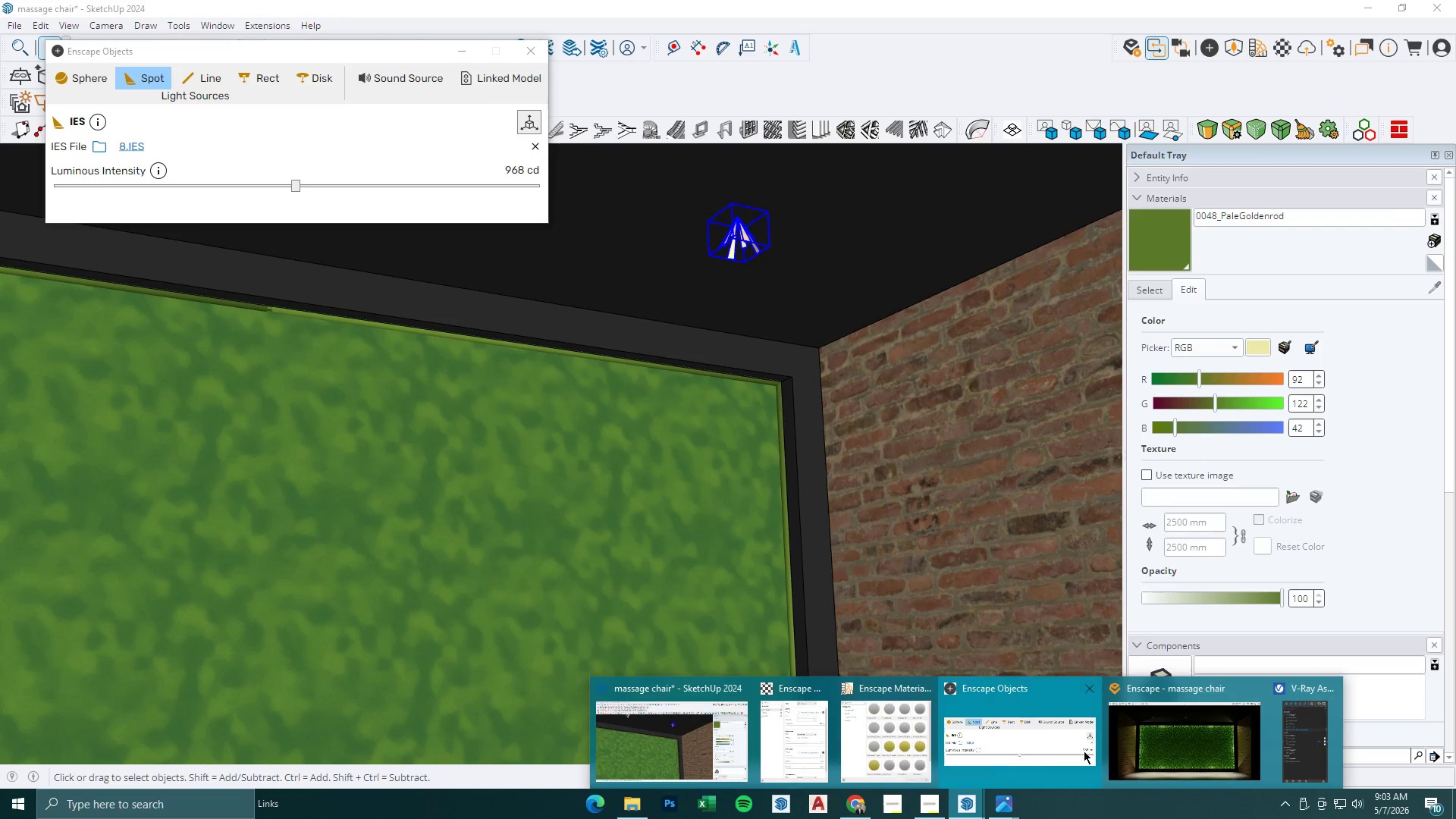 
left_click([1176, 751])
 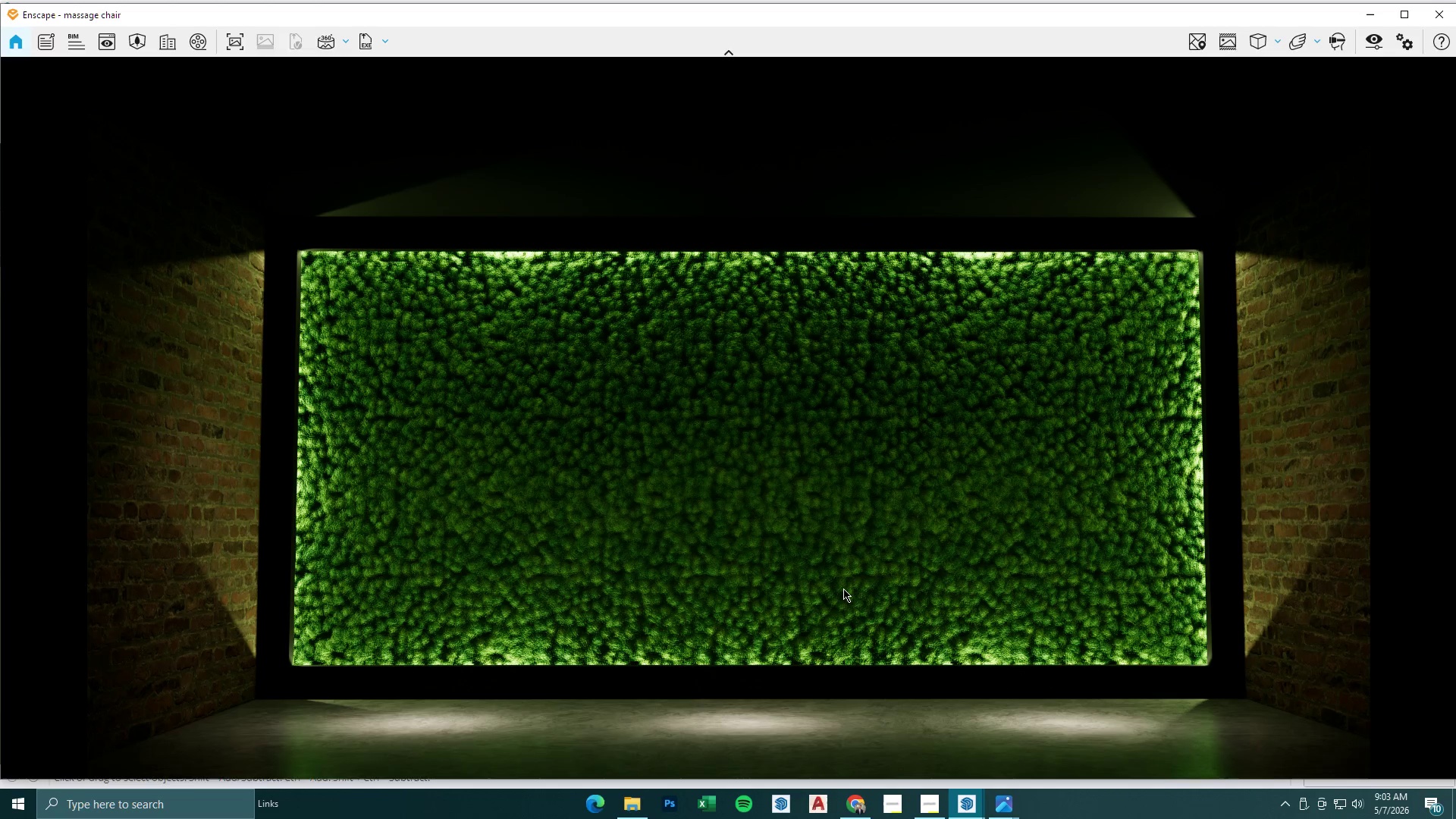 
wait(6.47)
 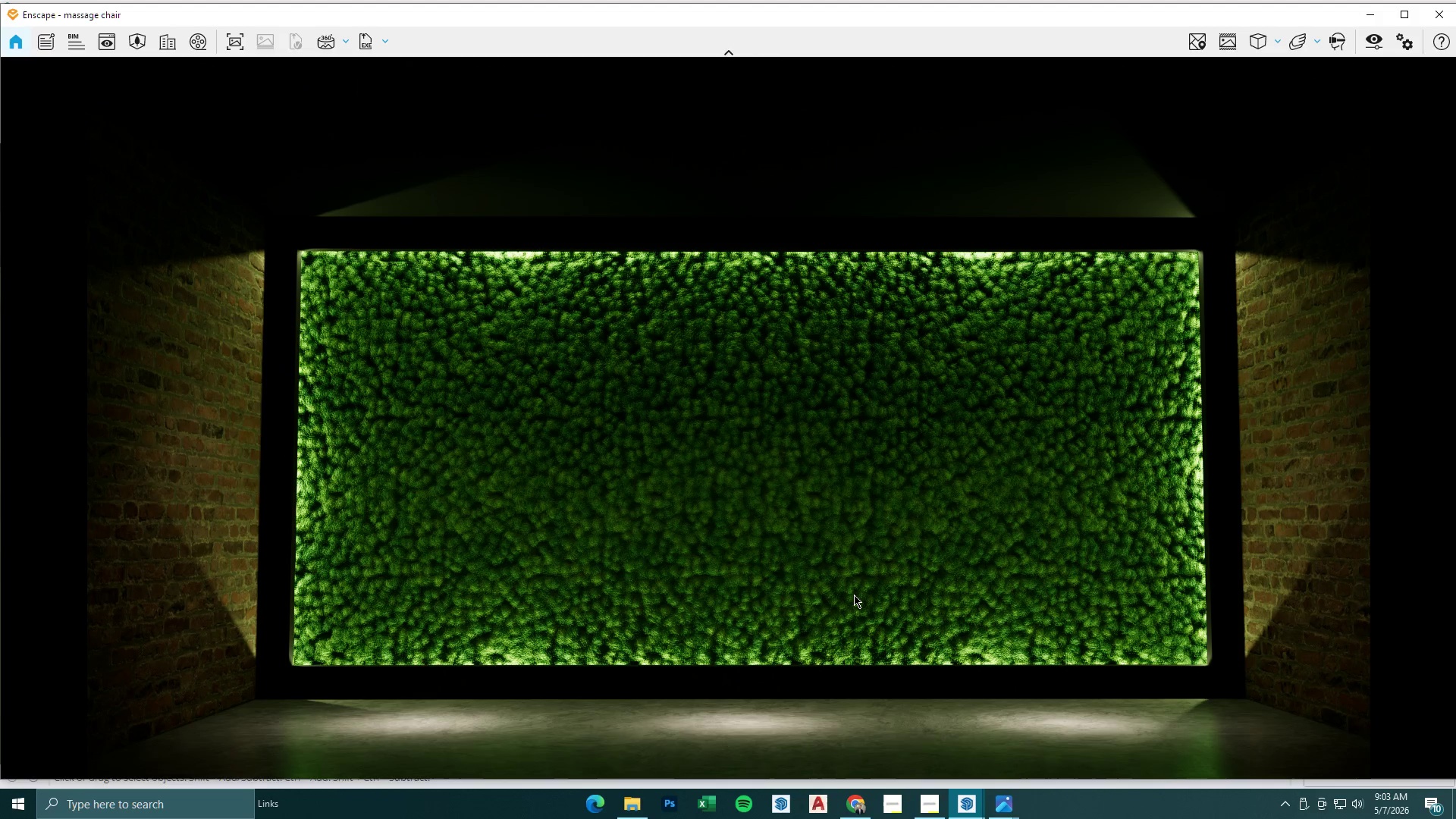 
left_click([1363, 14])
 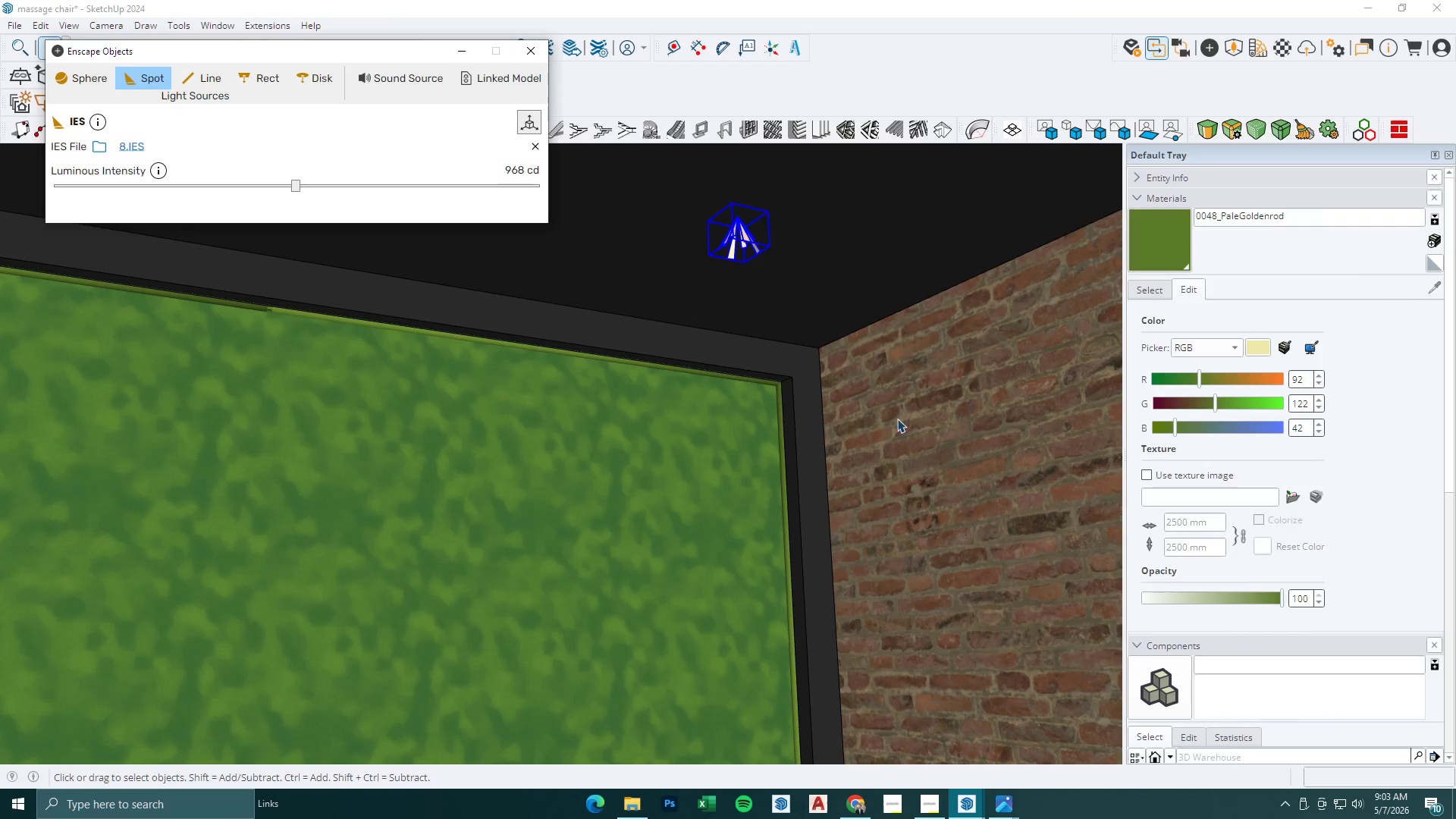 
left_click([780, 410])
 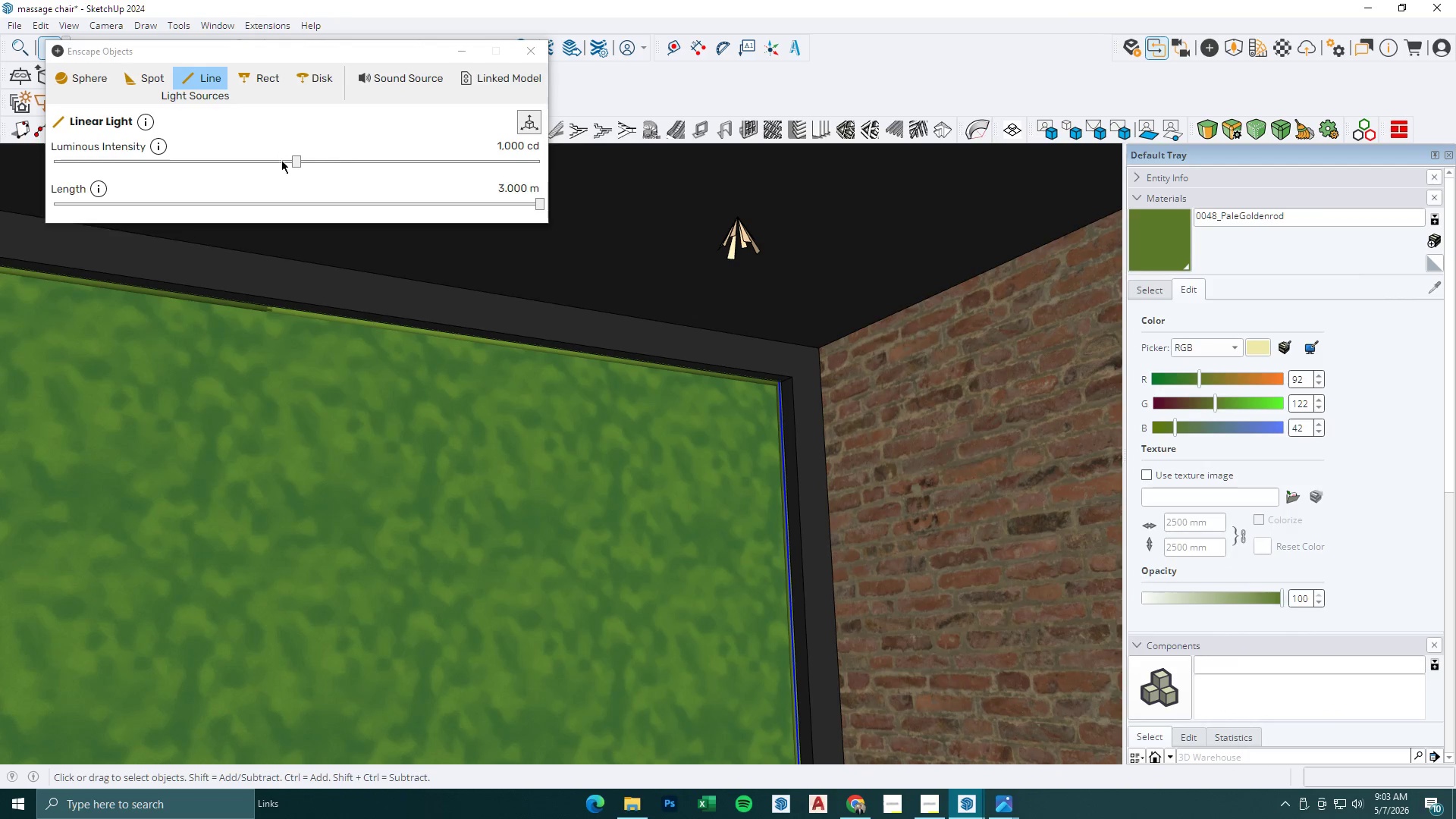 
left_click_drag(start_coordinate=[296, 162], to_coordinate=[272, 162])
 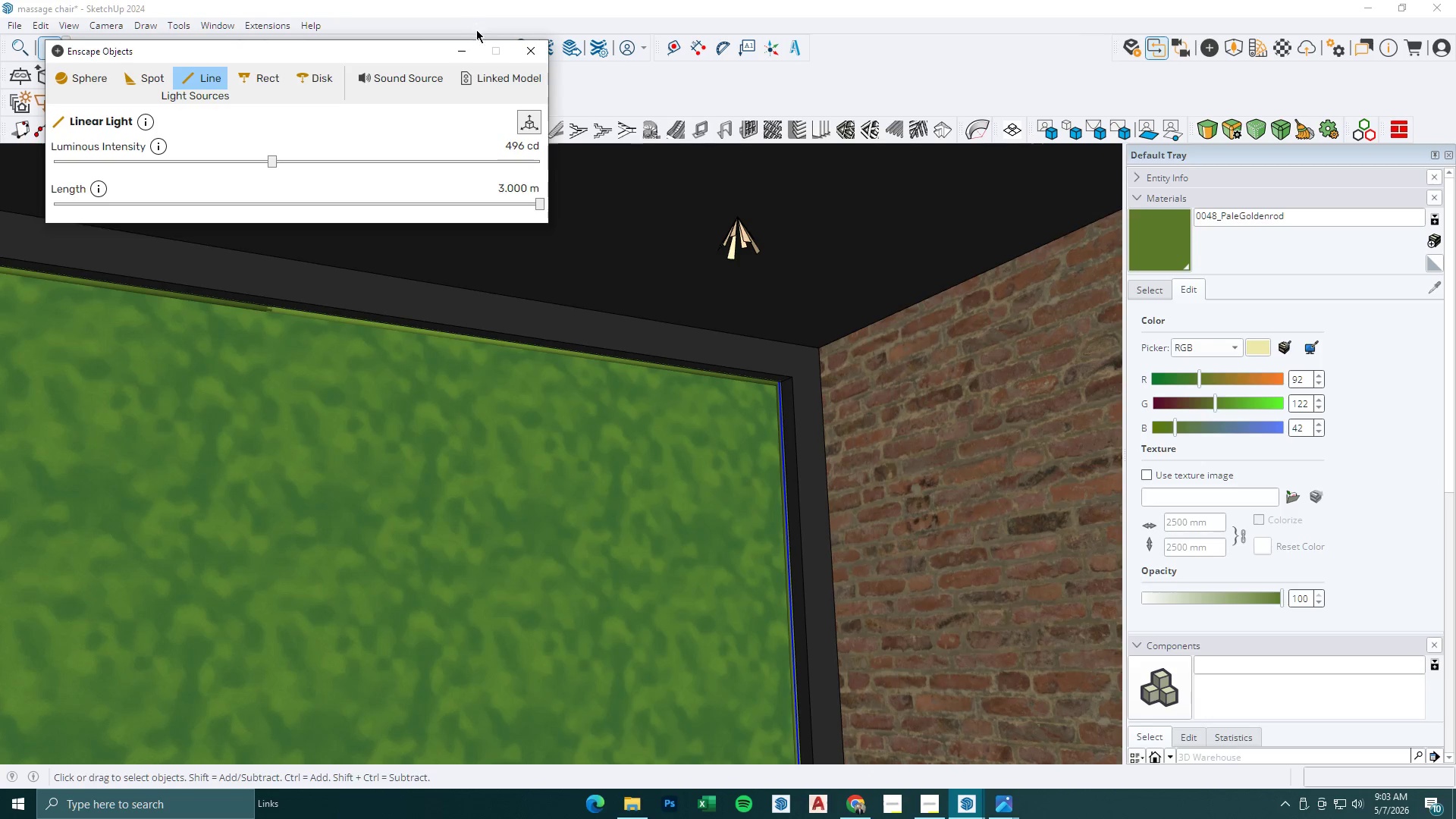 
left_click([463, 51])
 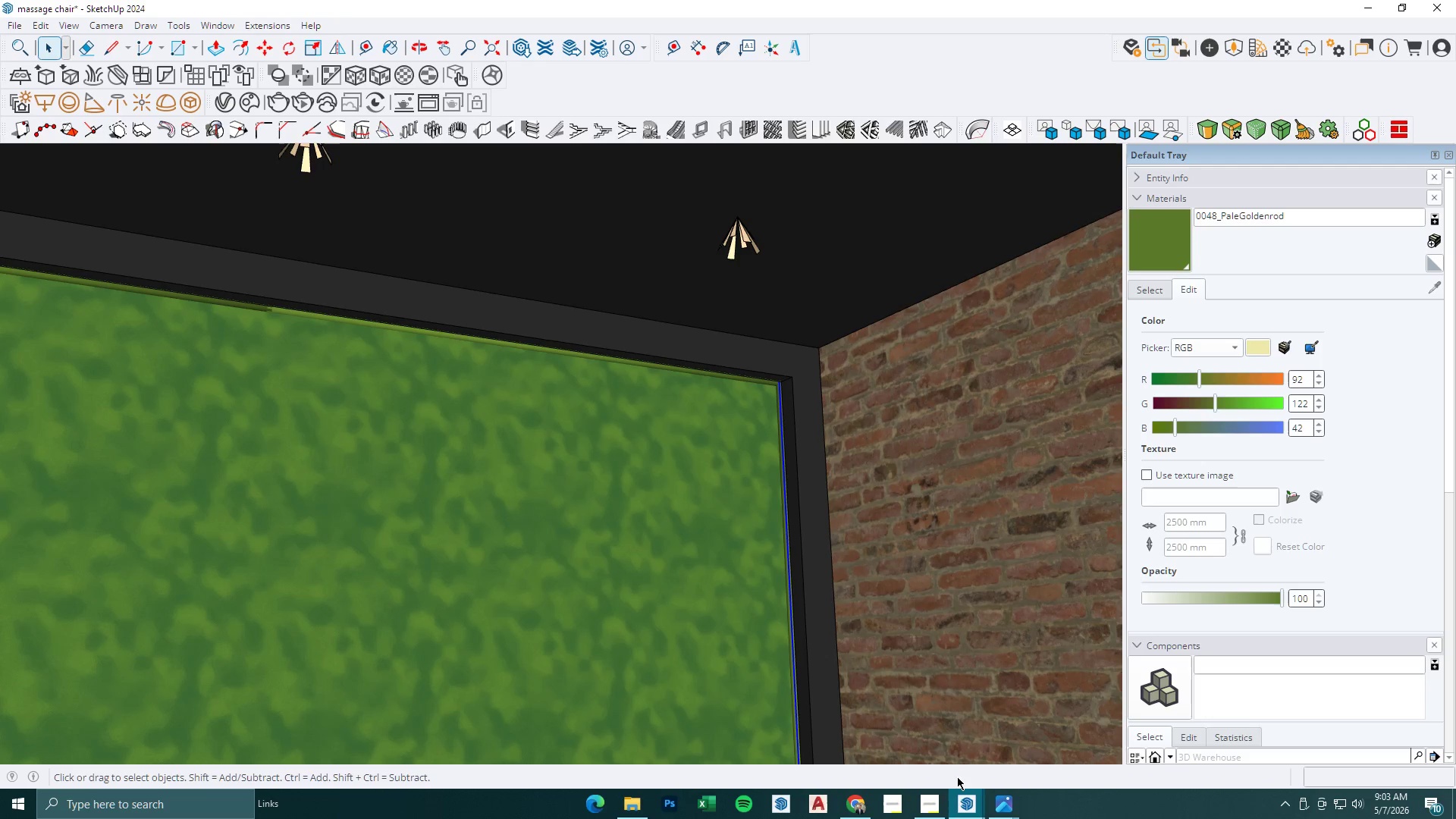 
double_click([963, 795])
 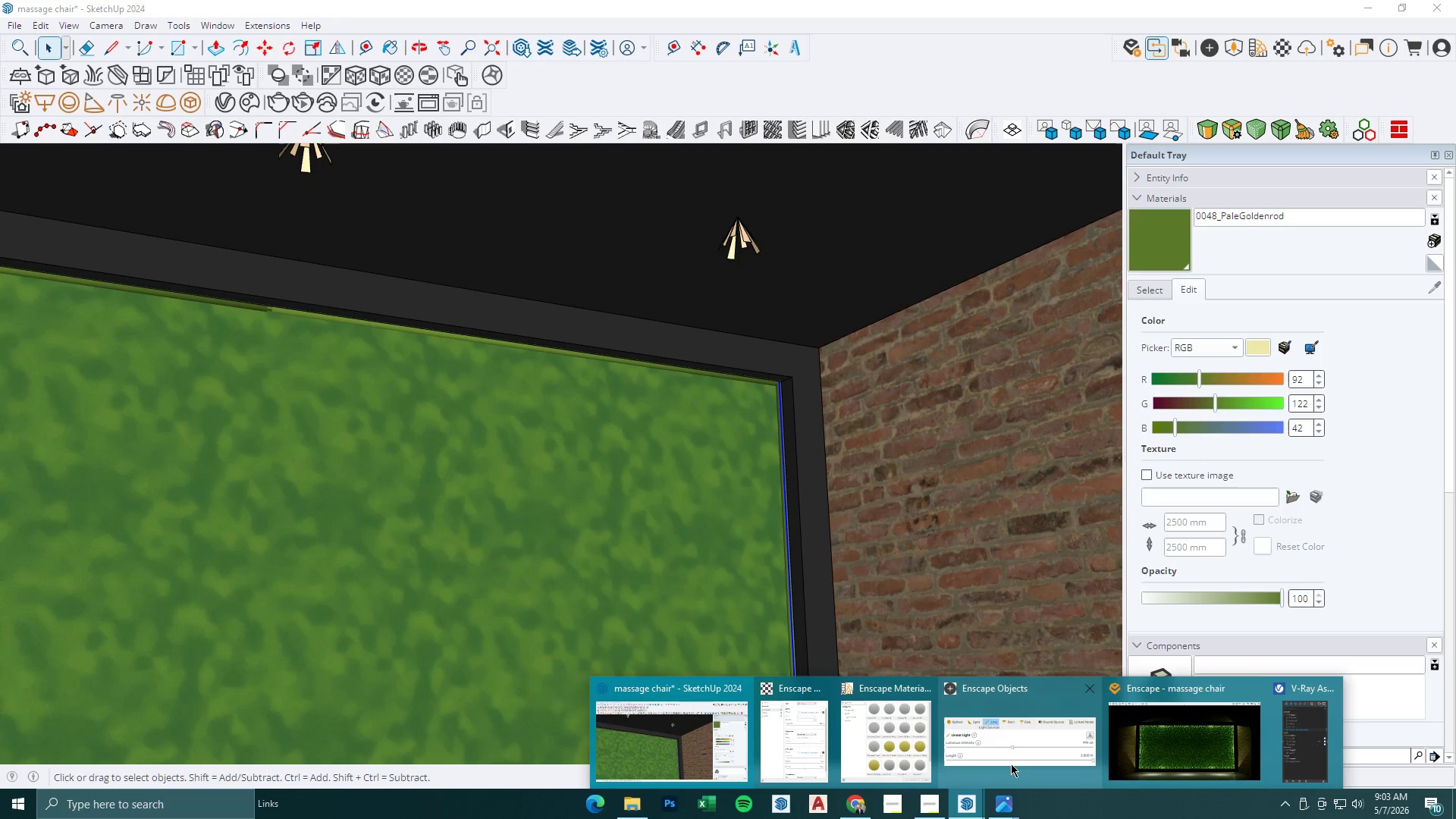 
left_click([1179, 742])
 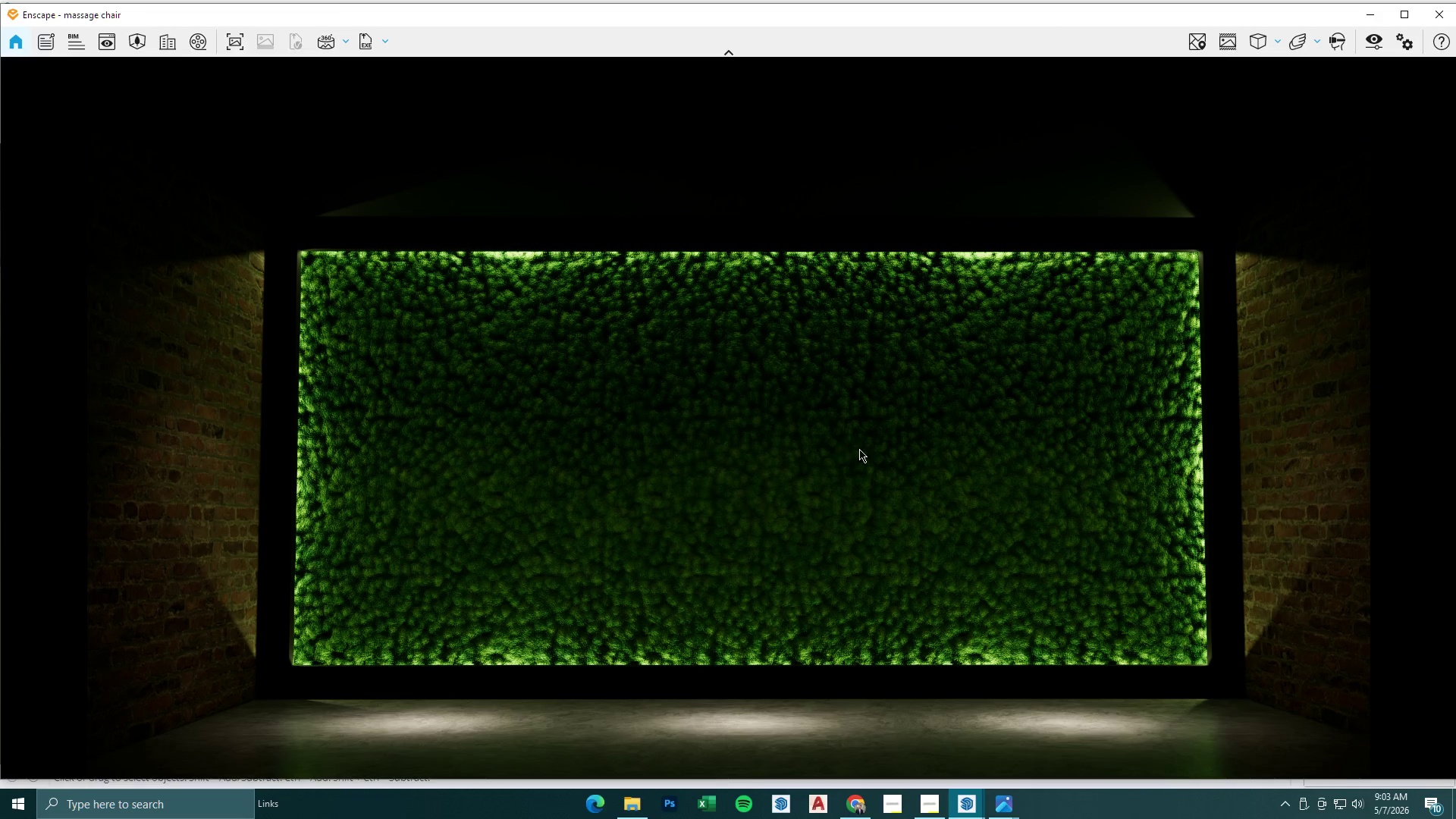 
wait(6.86)
 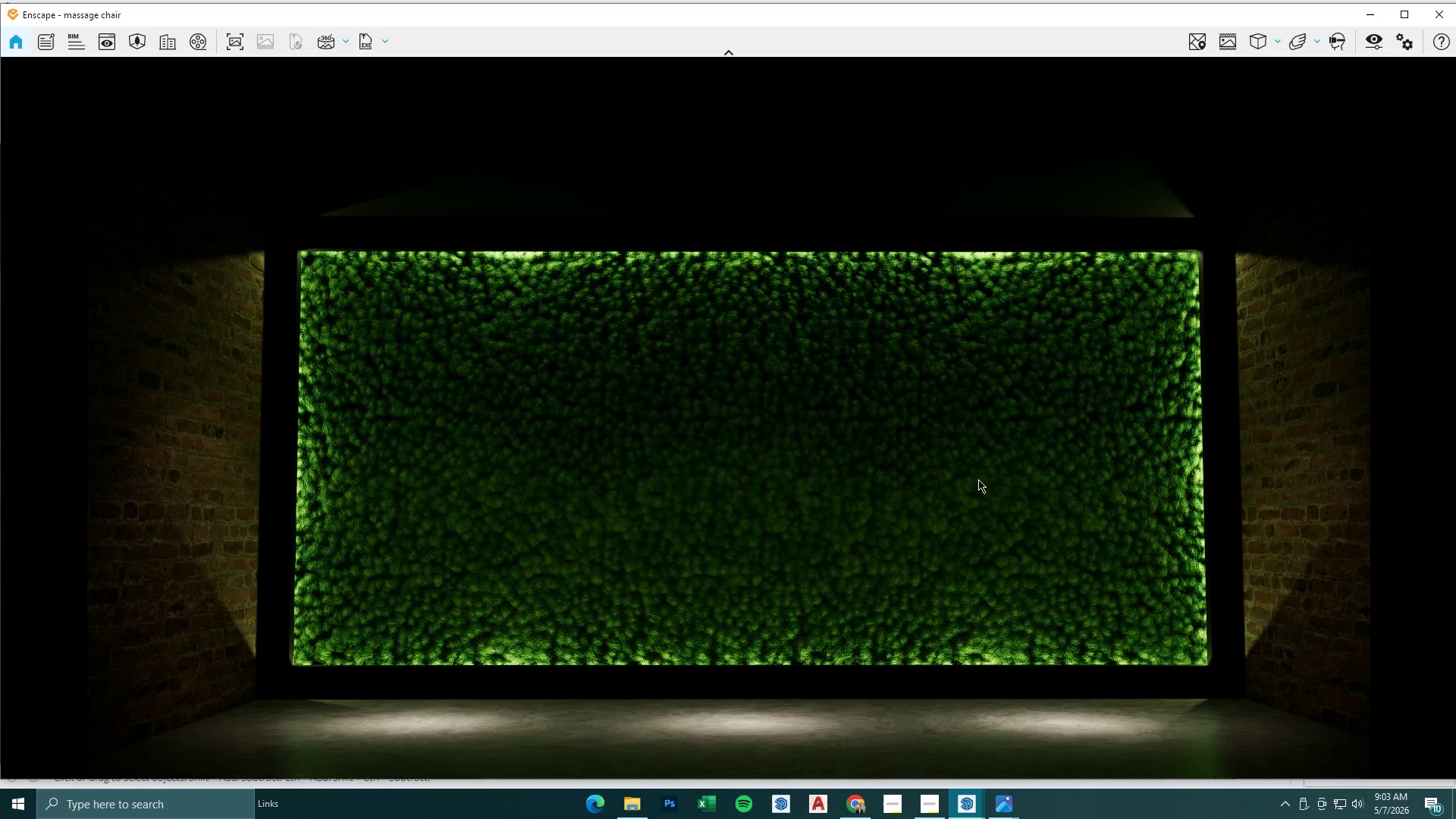 
type(ss)
 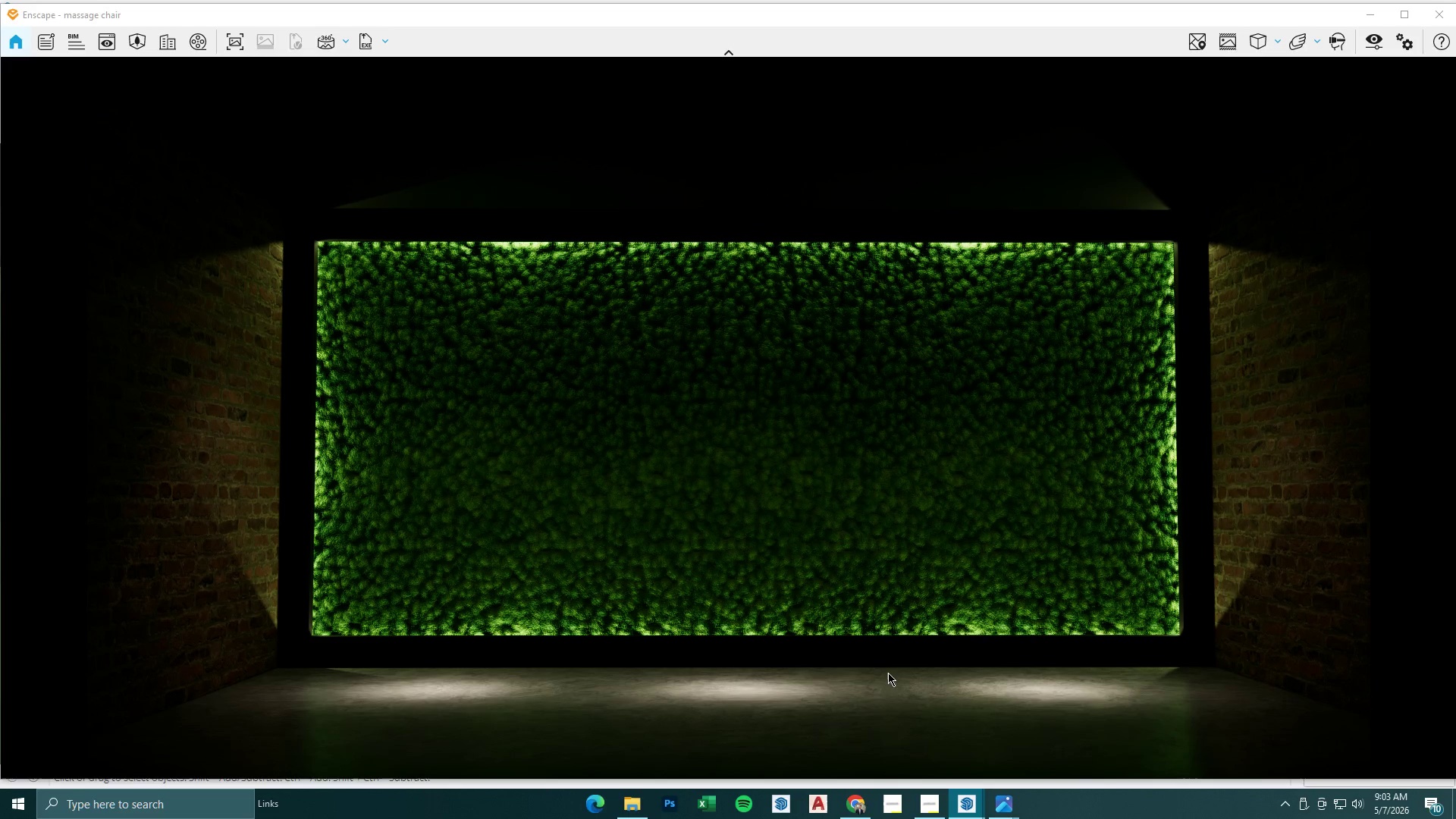 
type(da)
 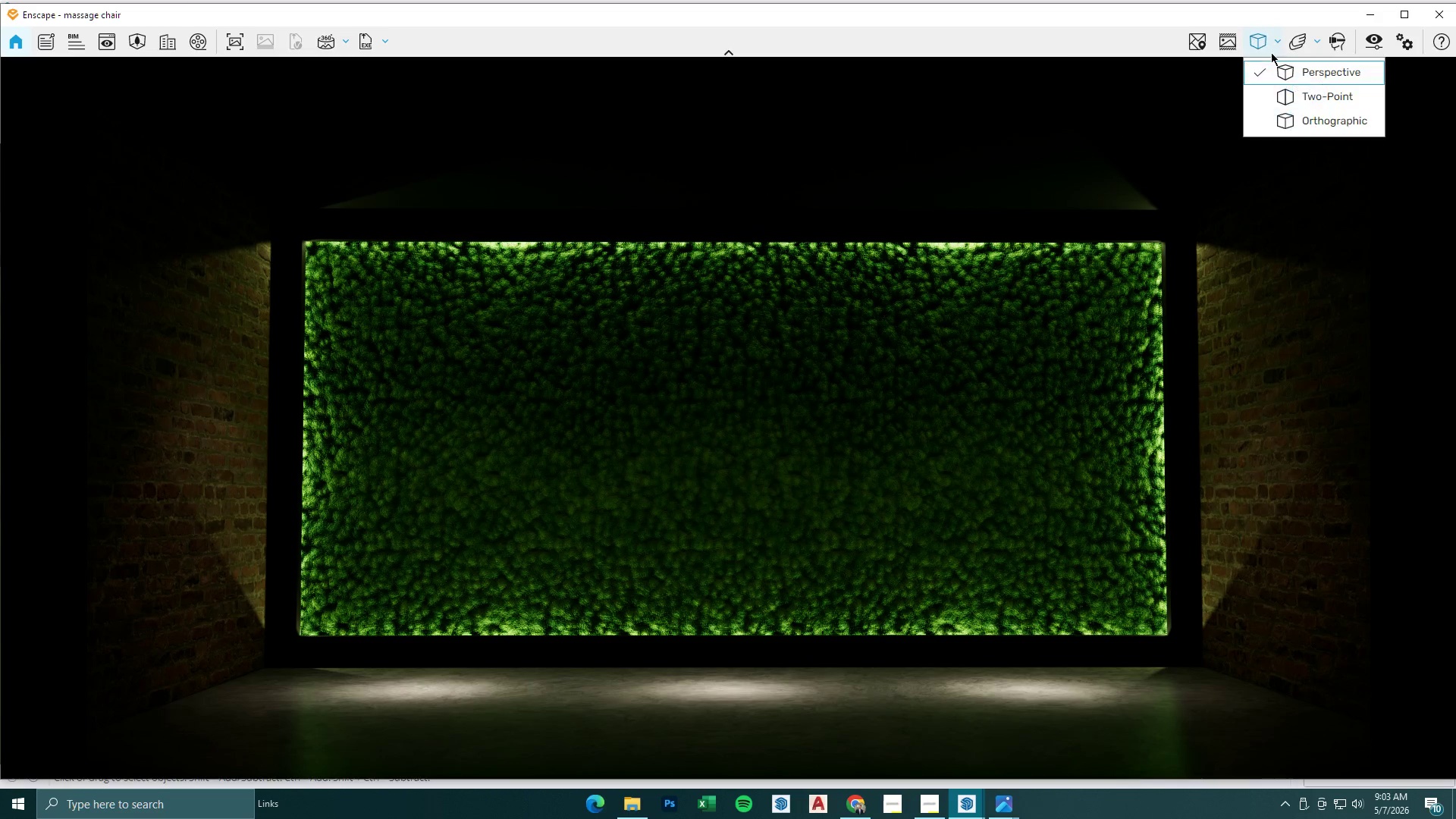 
left_click([1301, 92])
 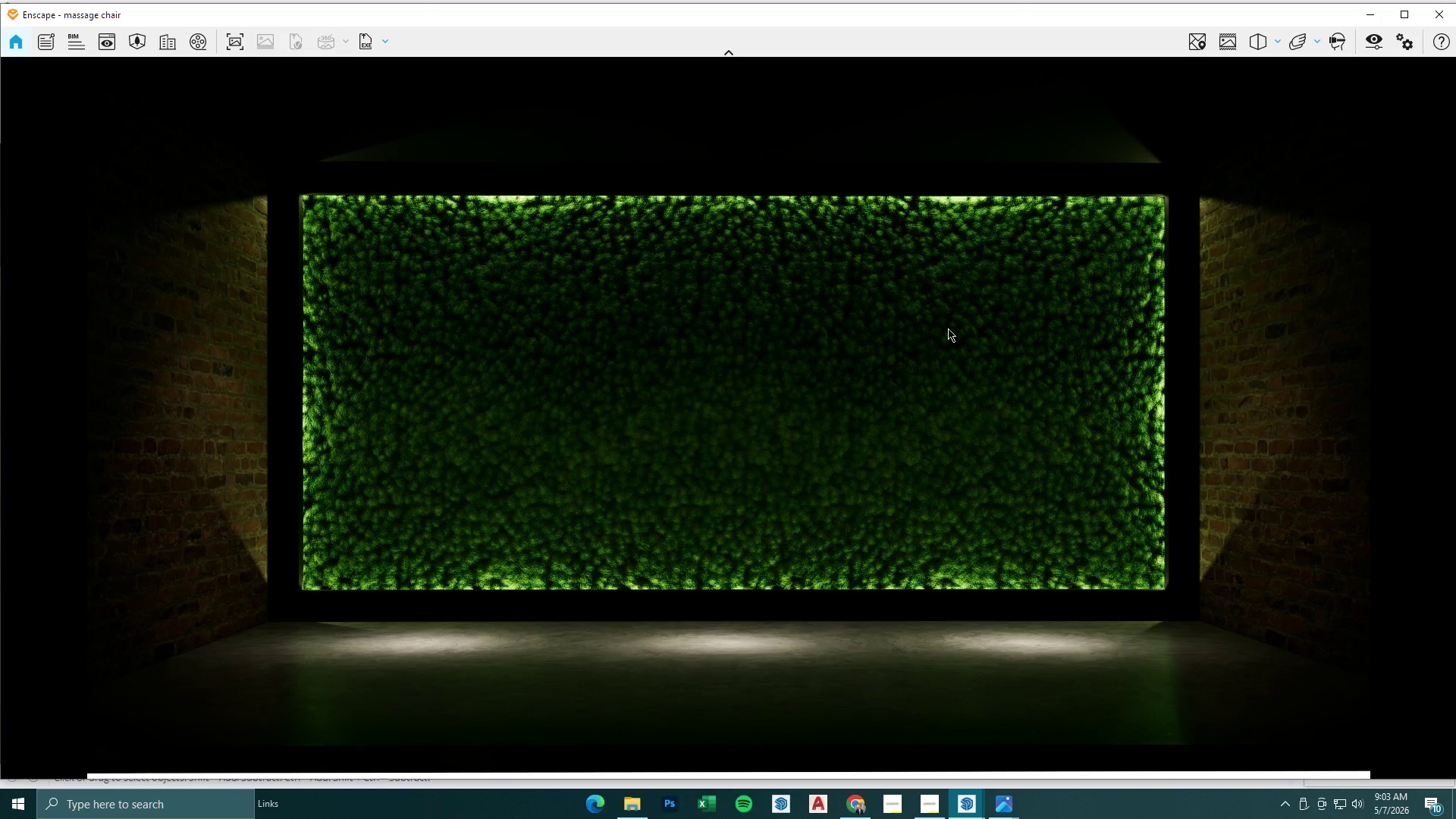 
left_click_drag(start_coordinate=[948, 335], to_coordinate=[736, 382])
 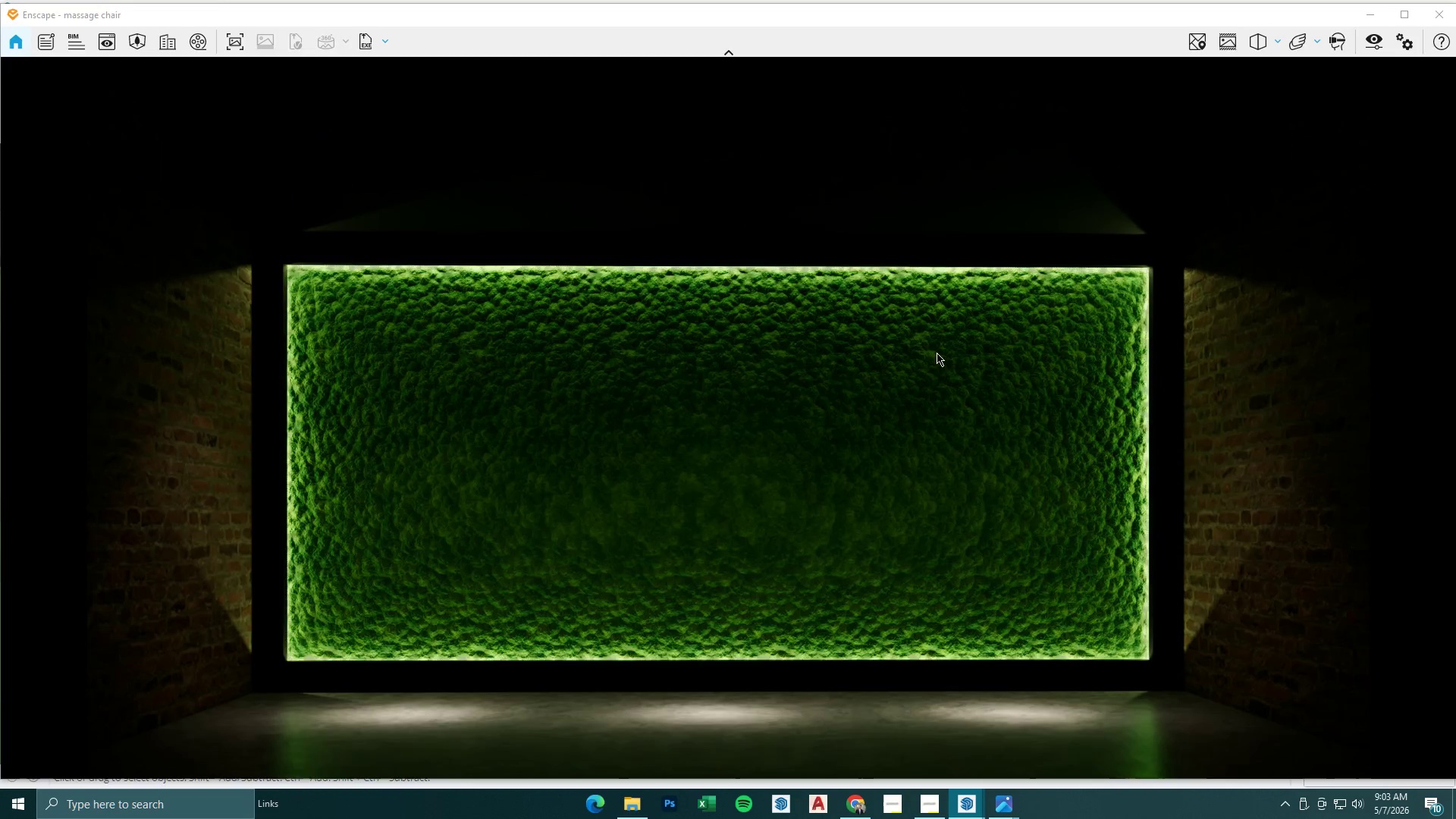 
type(wwqs)
 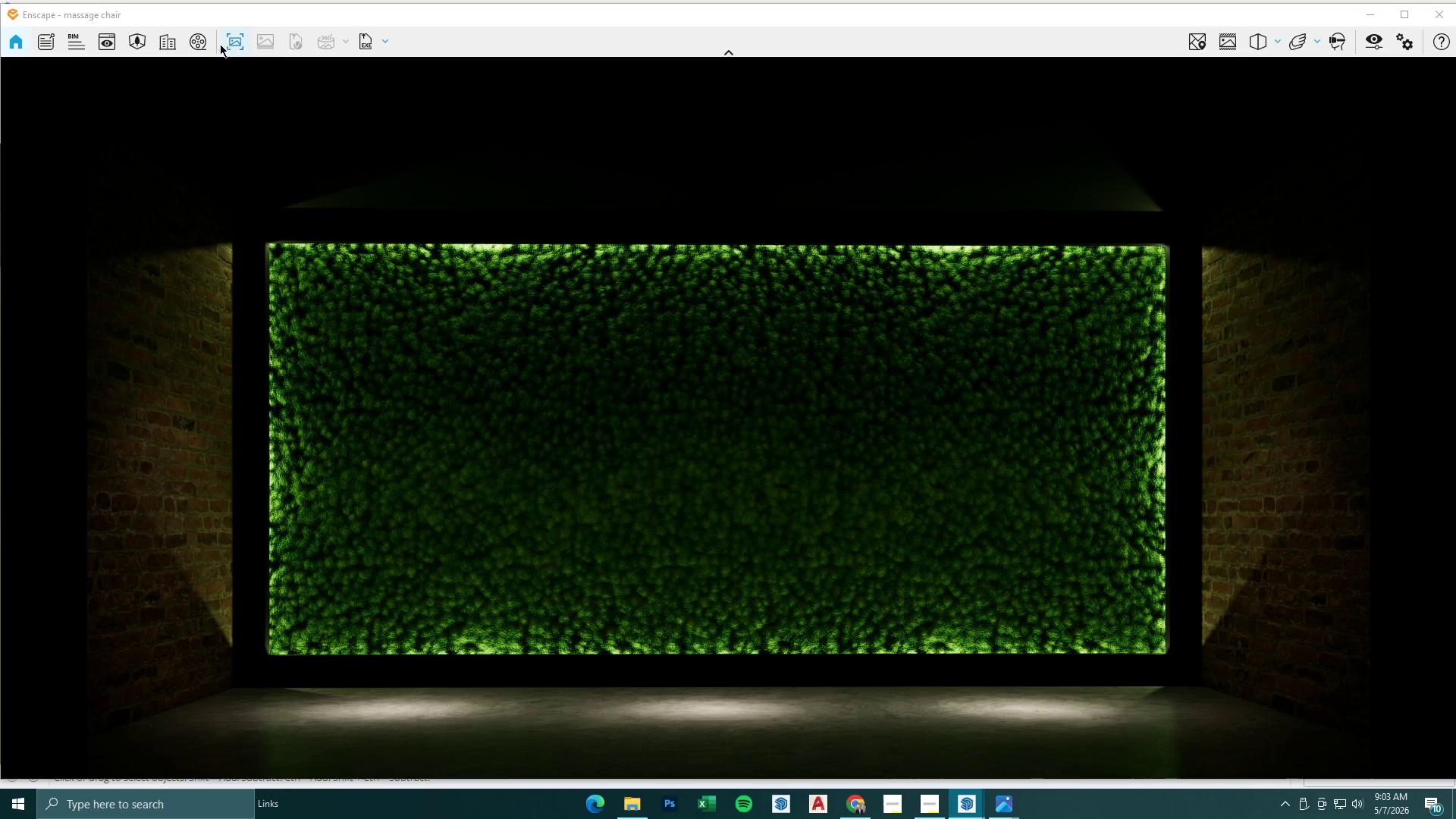 
left_click([109, 46])
 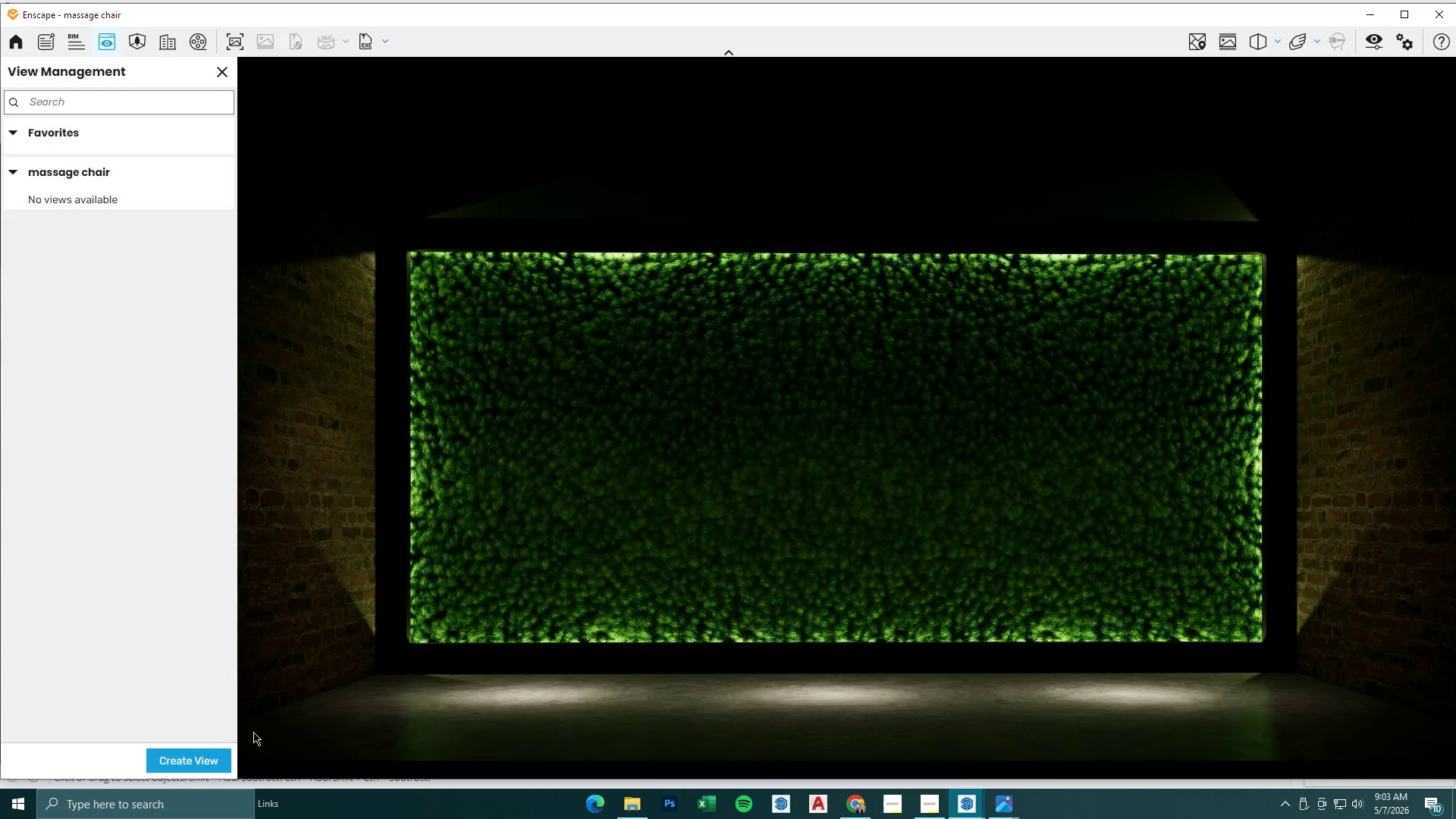 
double_click([210, 752])
 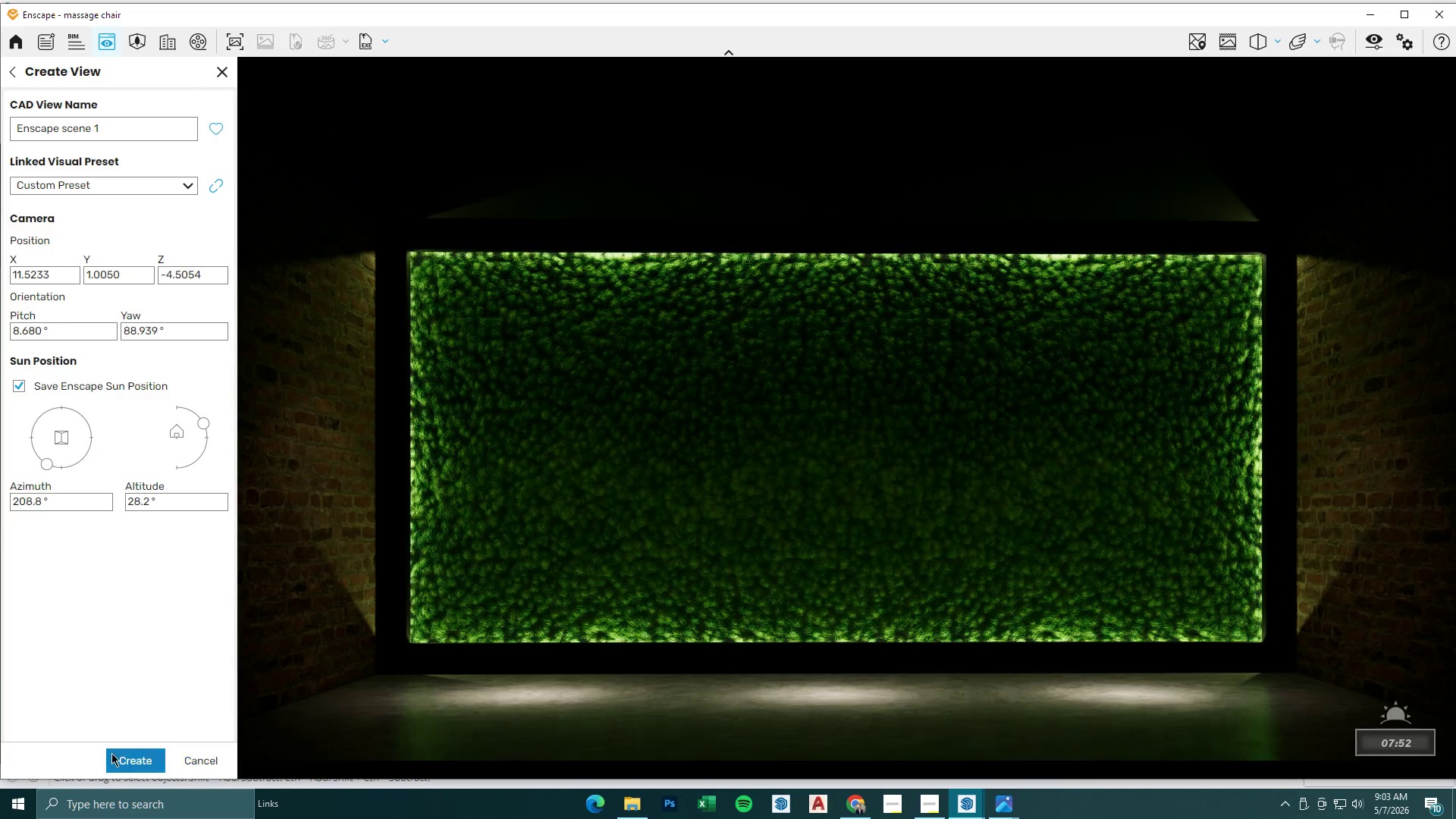 
triple_click([111, 753])
 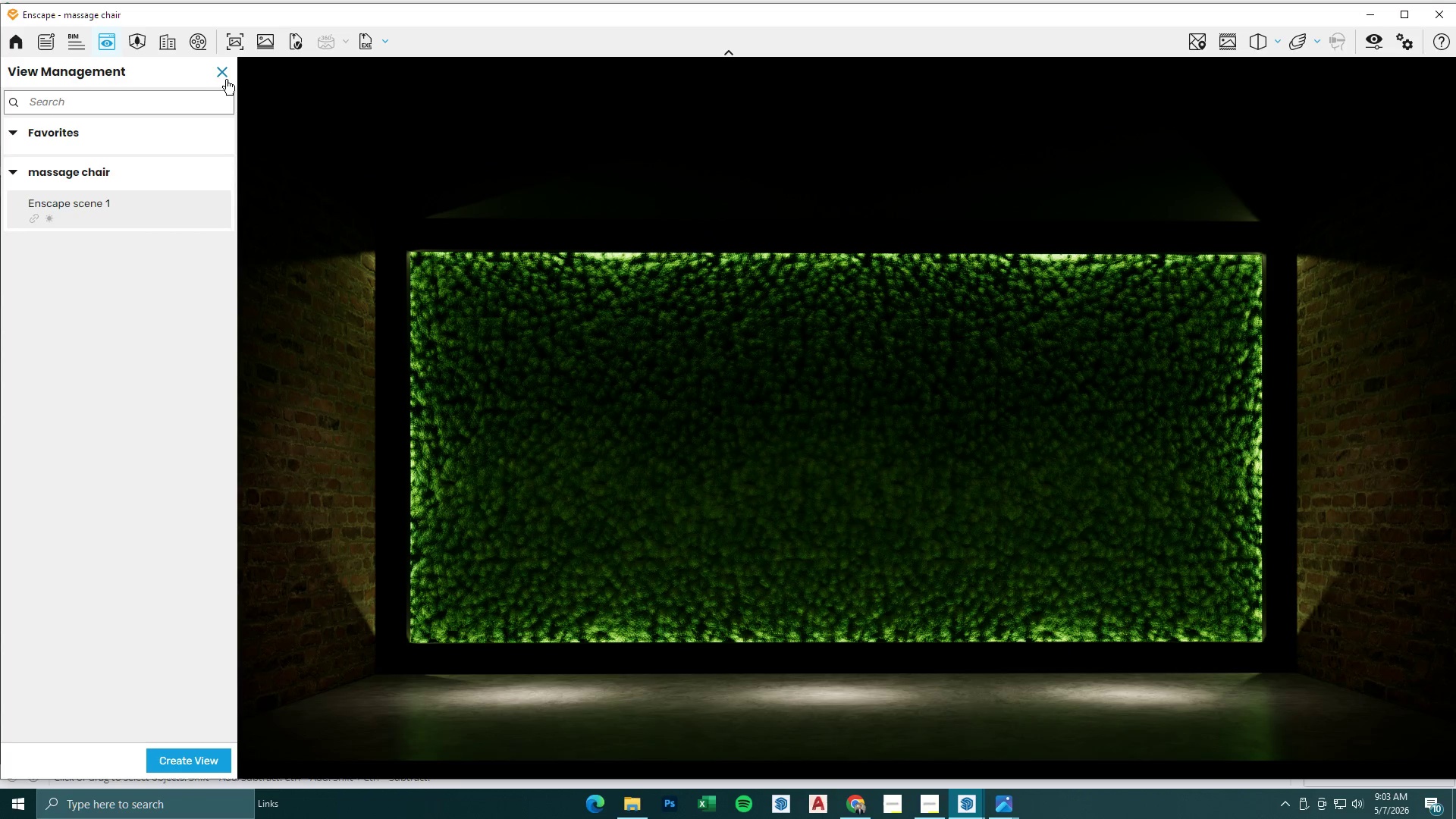 
left_click([226, 77])
 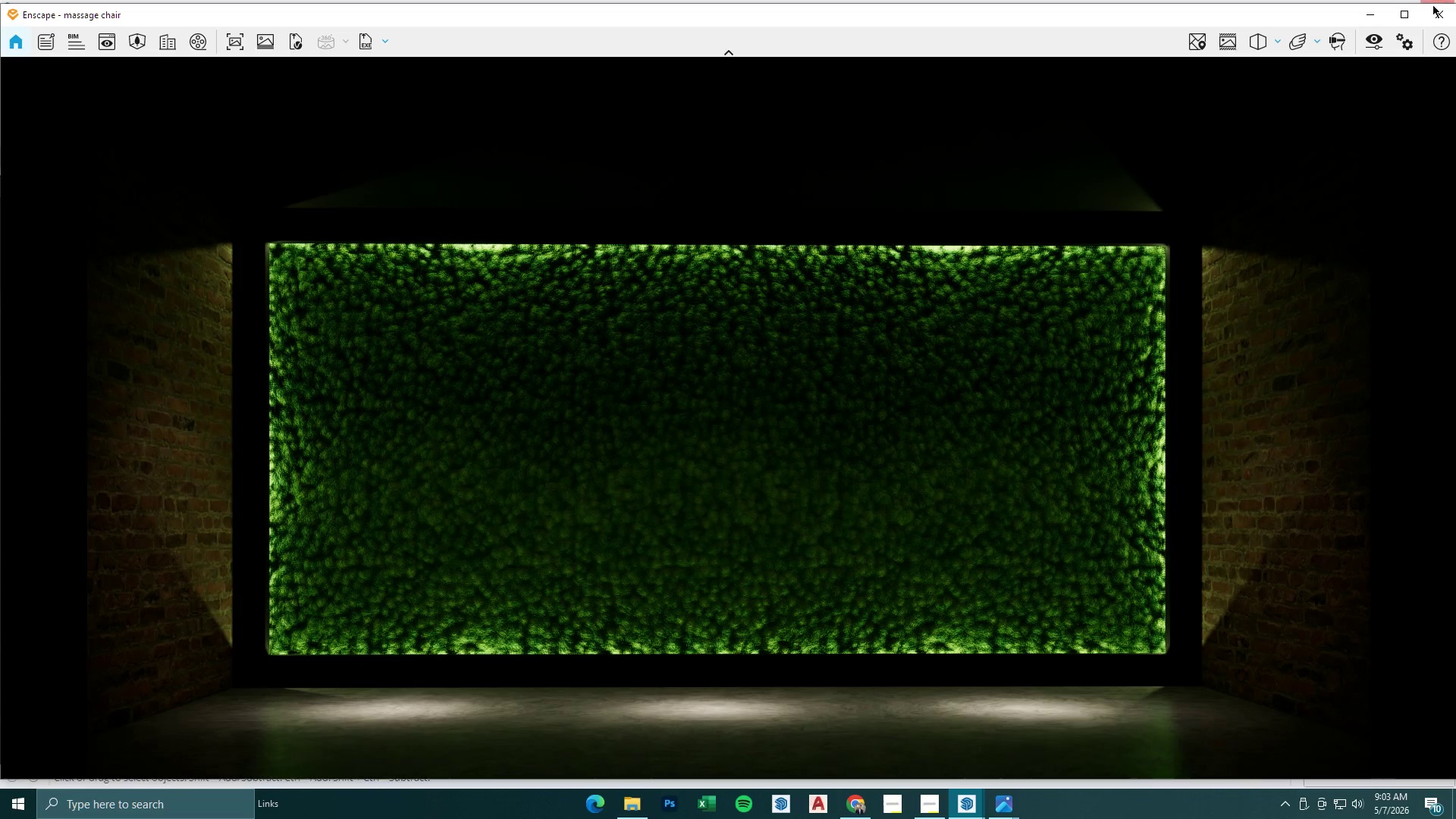 
left_click([1367, 18])
 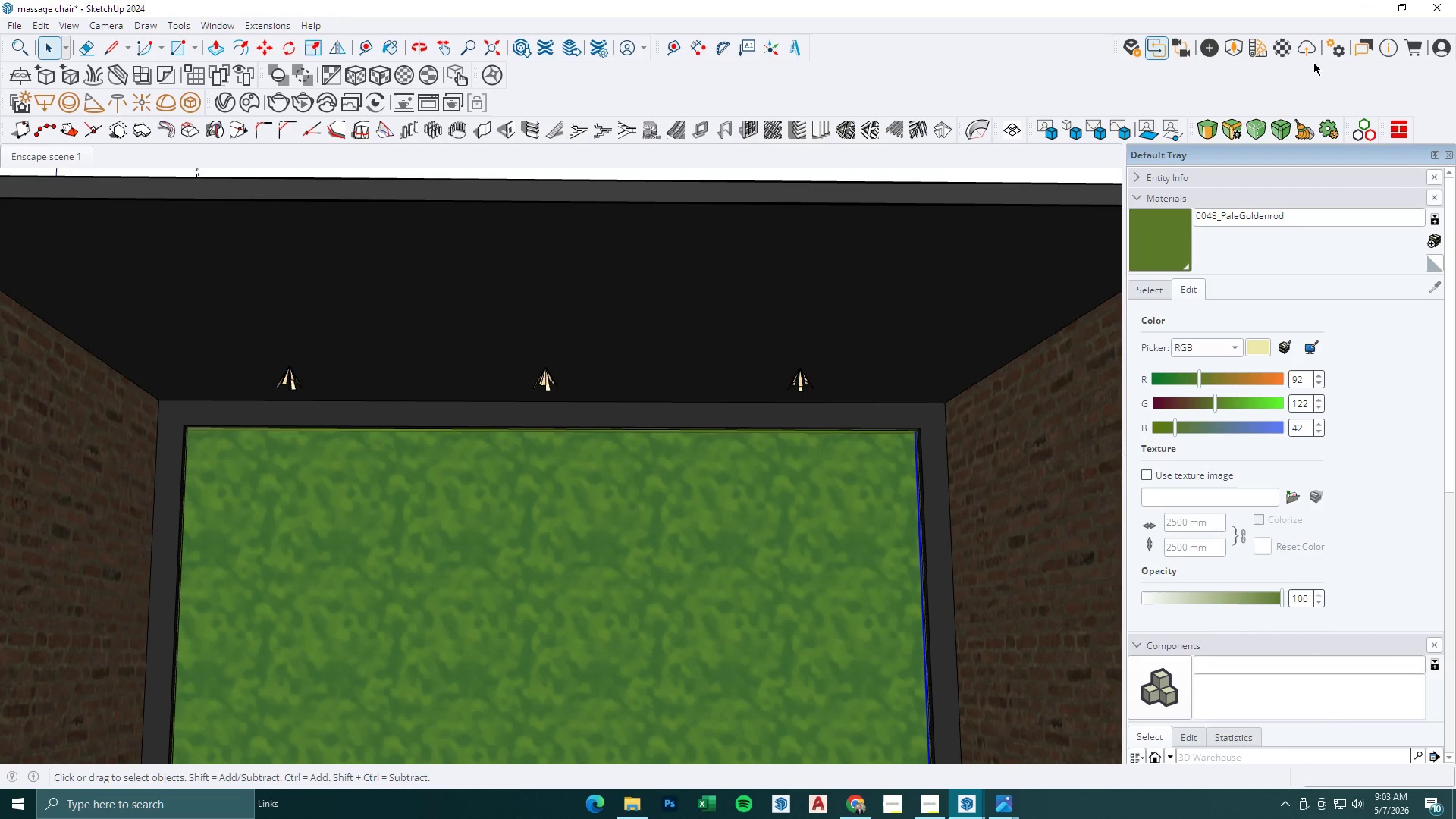 
scroll: coordinate [843, 371], scroll_direction: down, amount: 15.0
 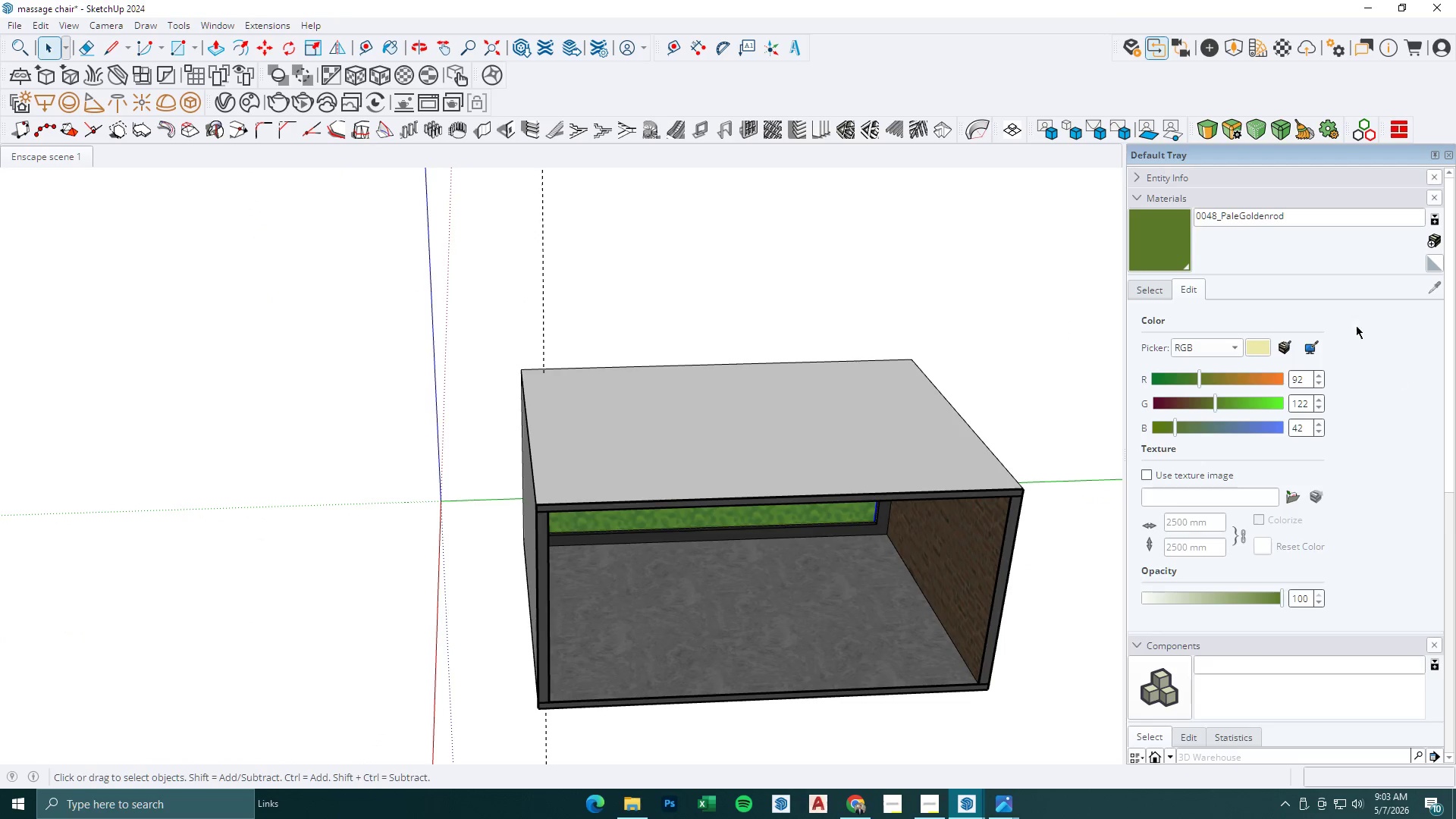 
left_click([1163, 287])
 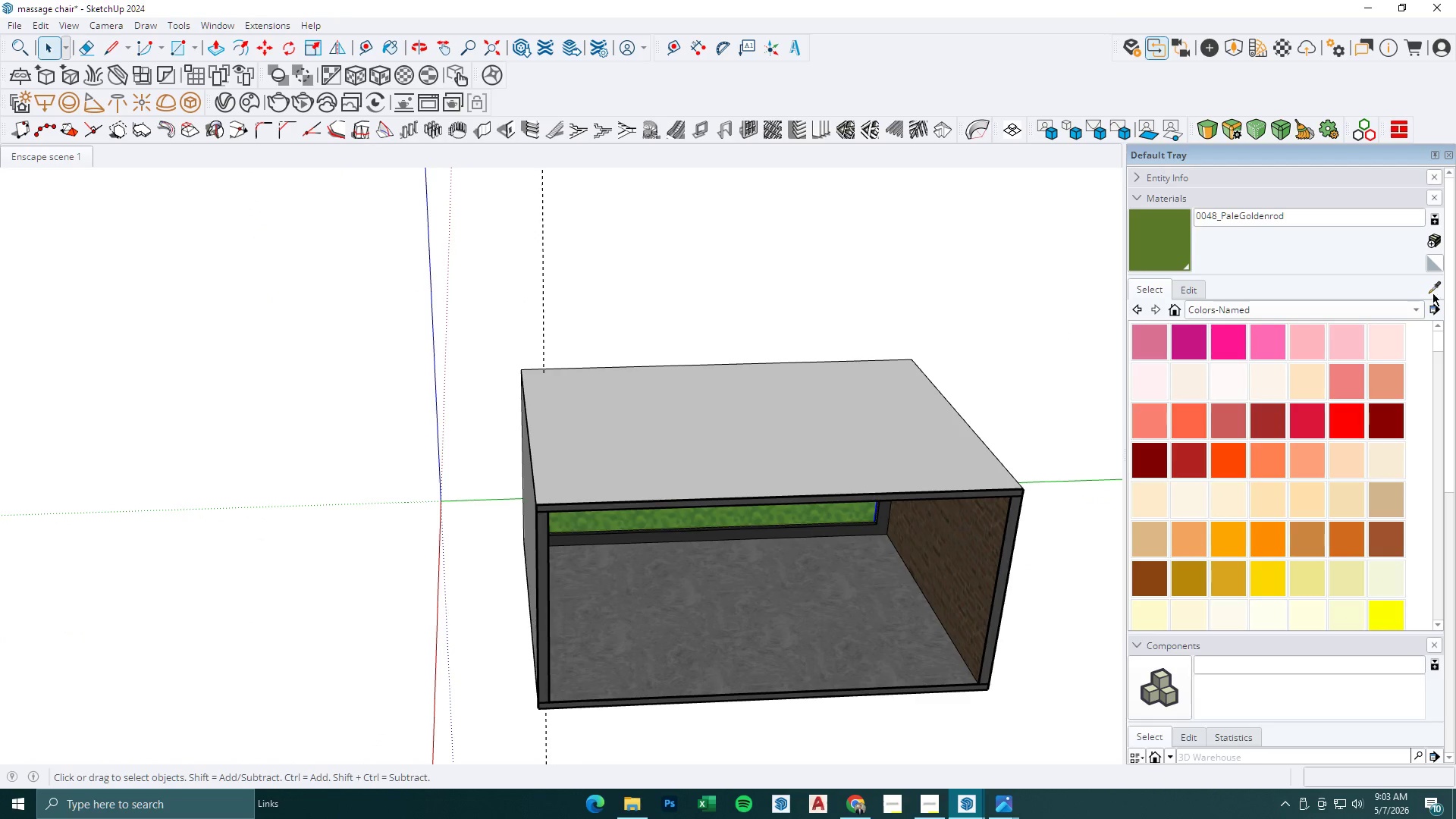 
left_click_drag(start_coordinate=[1443, 290], to_coordinate=[1439, 290])
 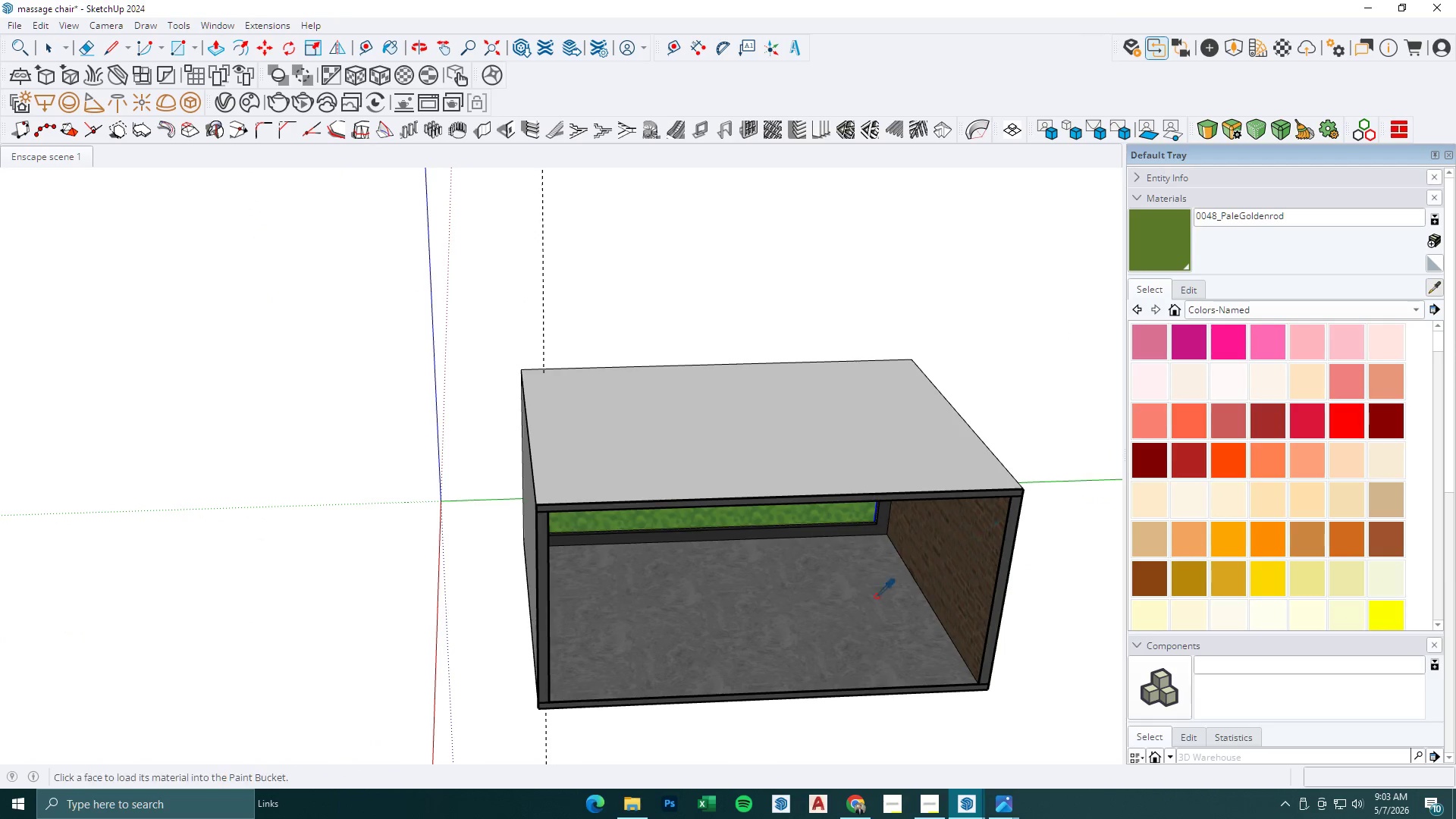 
double_click([848, 605])
 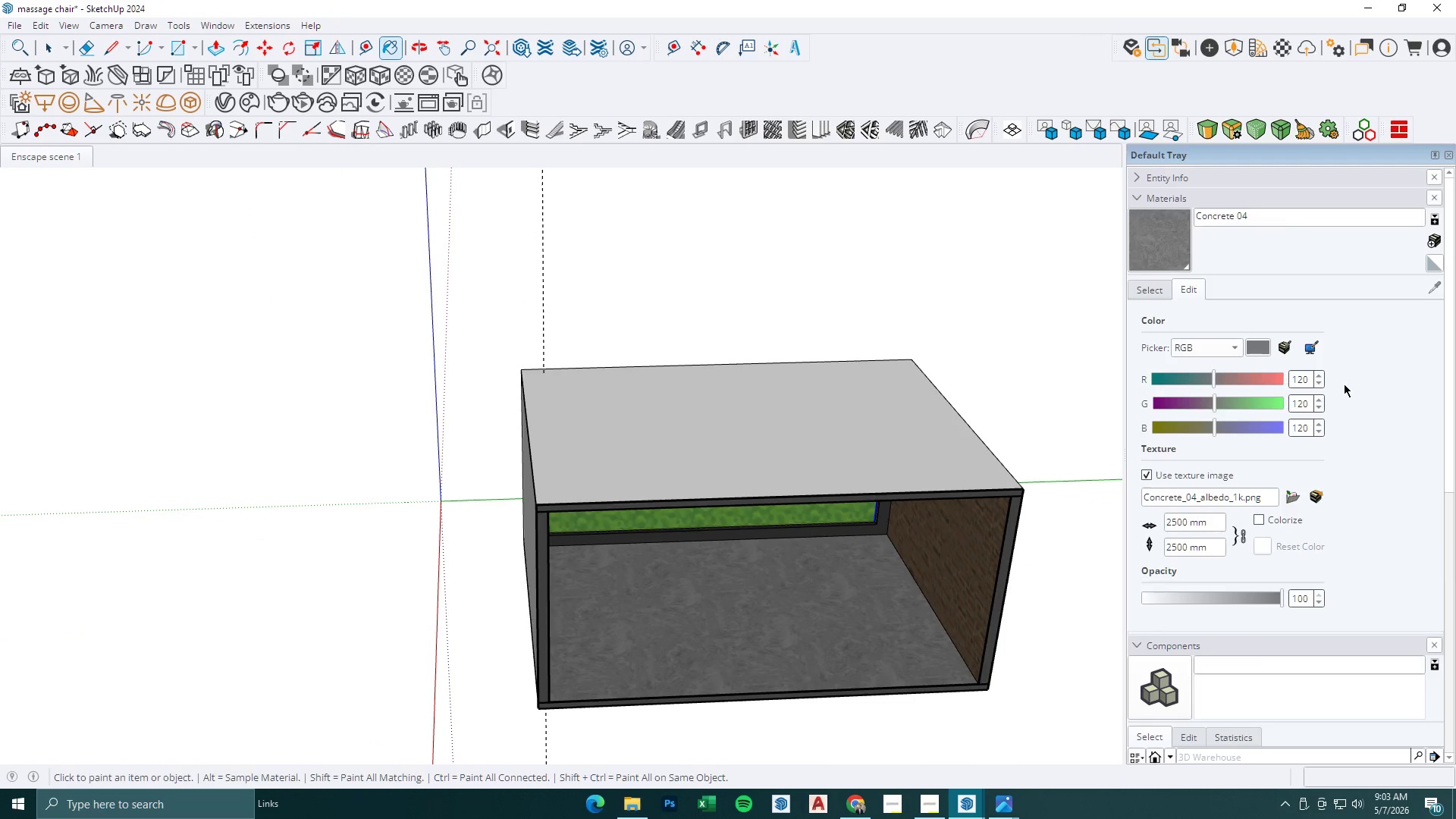 
wait(7.57)
 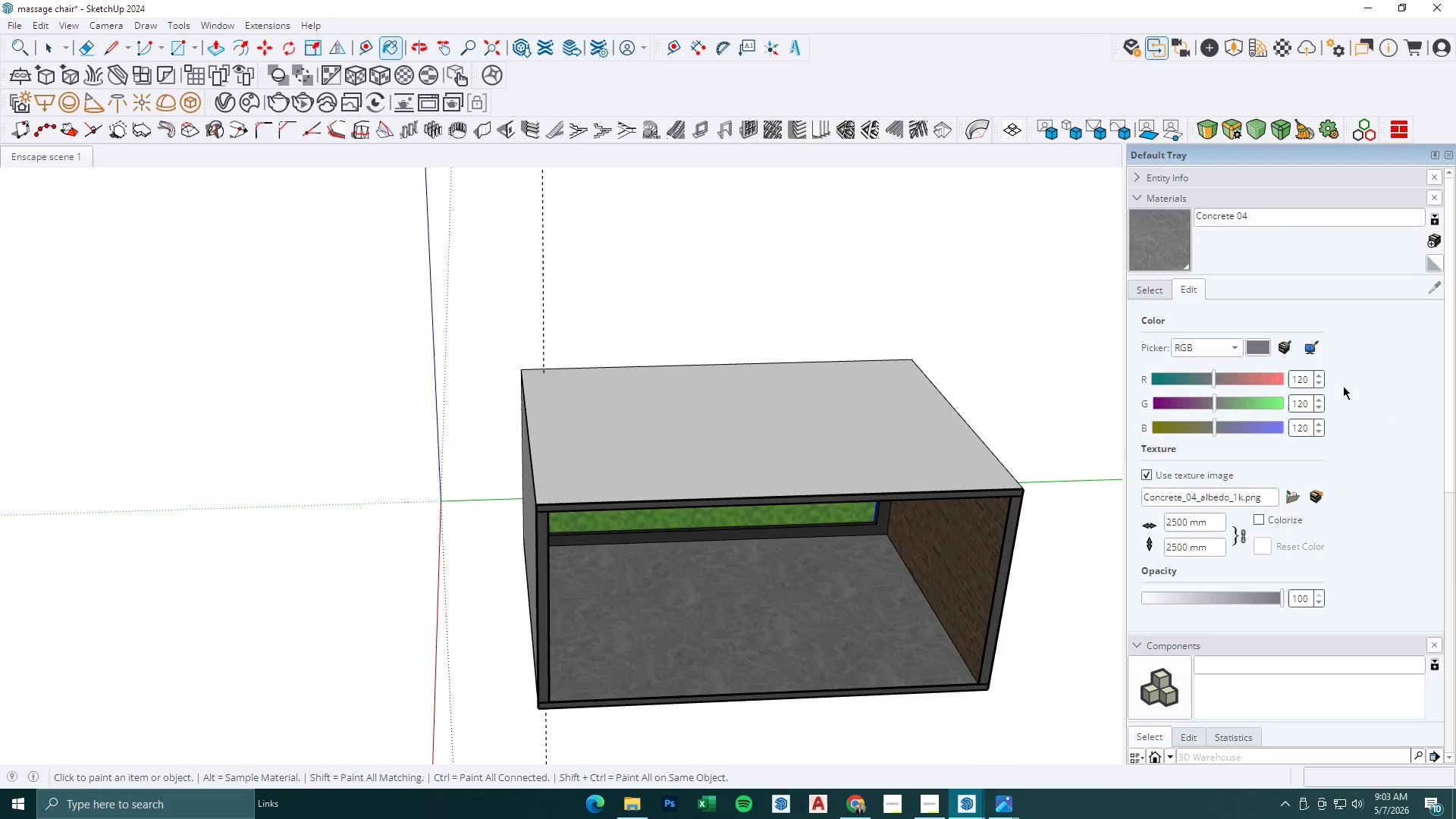 
mouse_move([1311, 378])
 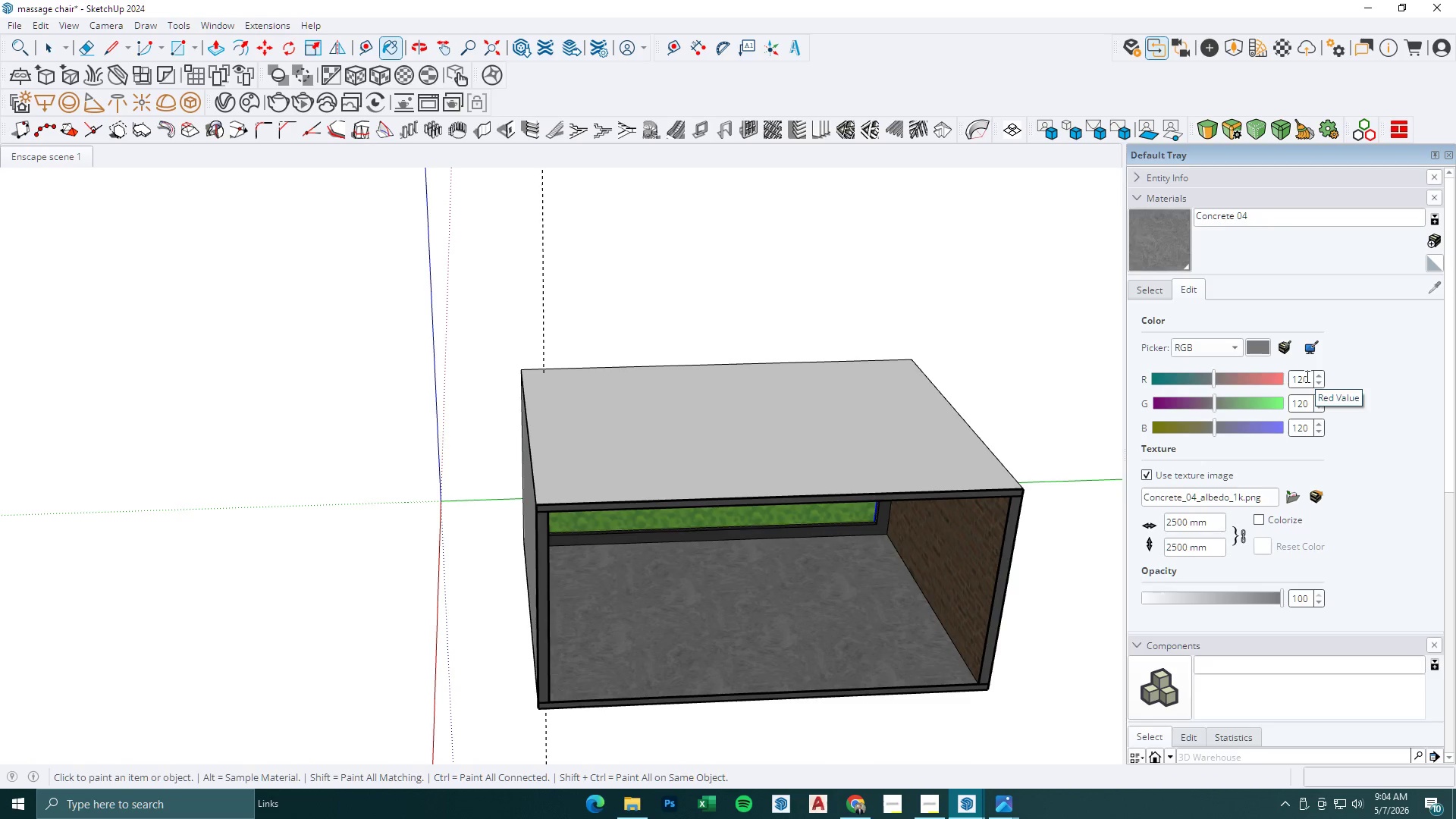 
left_click_drag(start_coordinate=[1307, 377], to_coordinate=[1225, 368])
 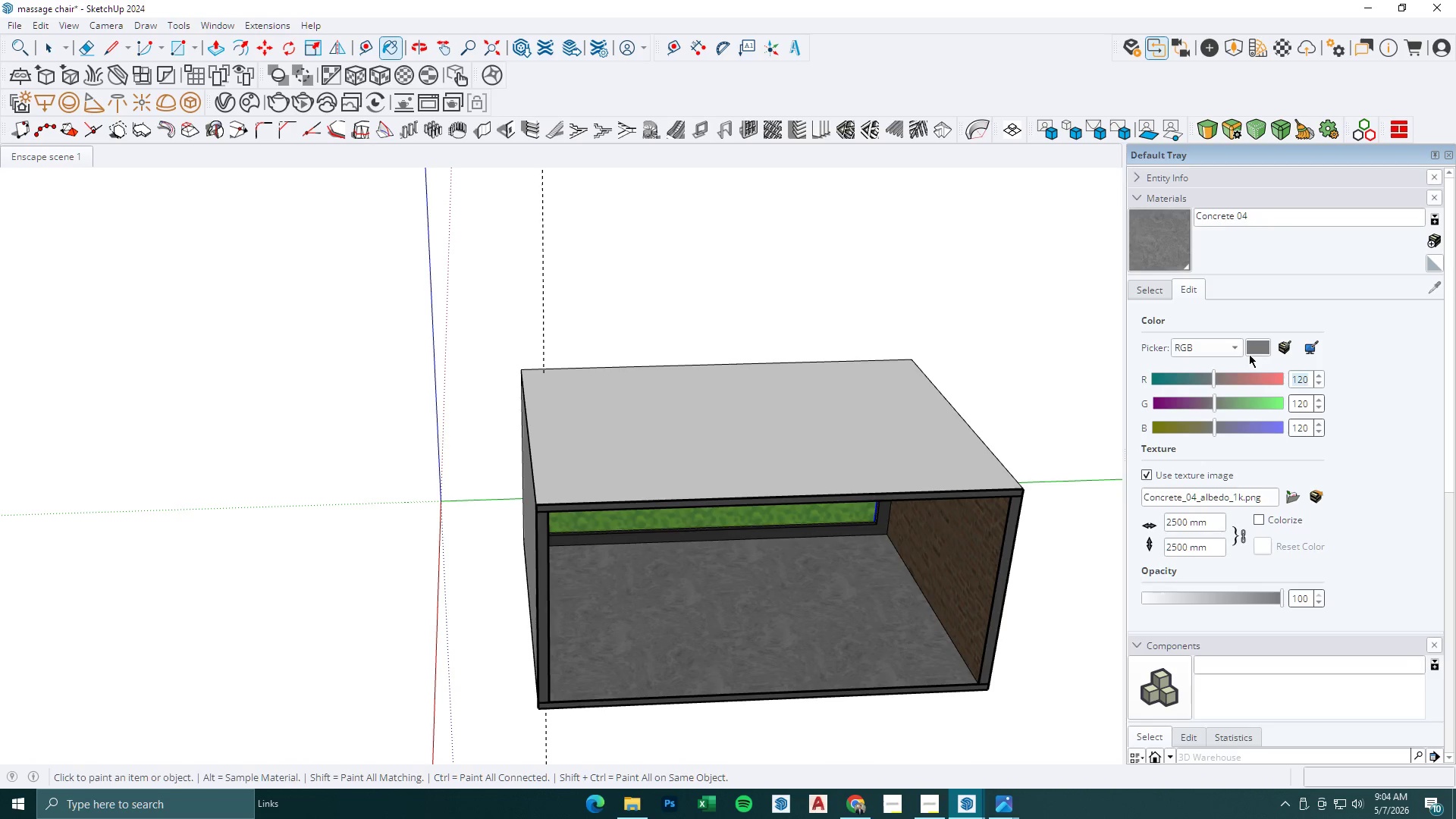 
key(Numpad6)
 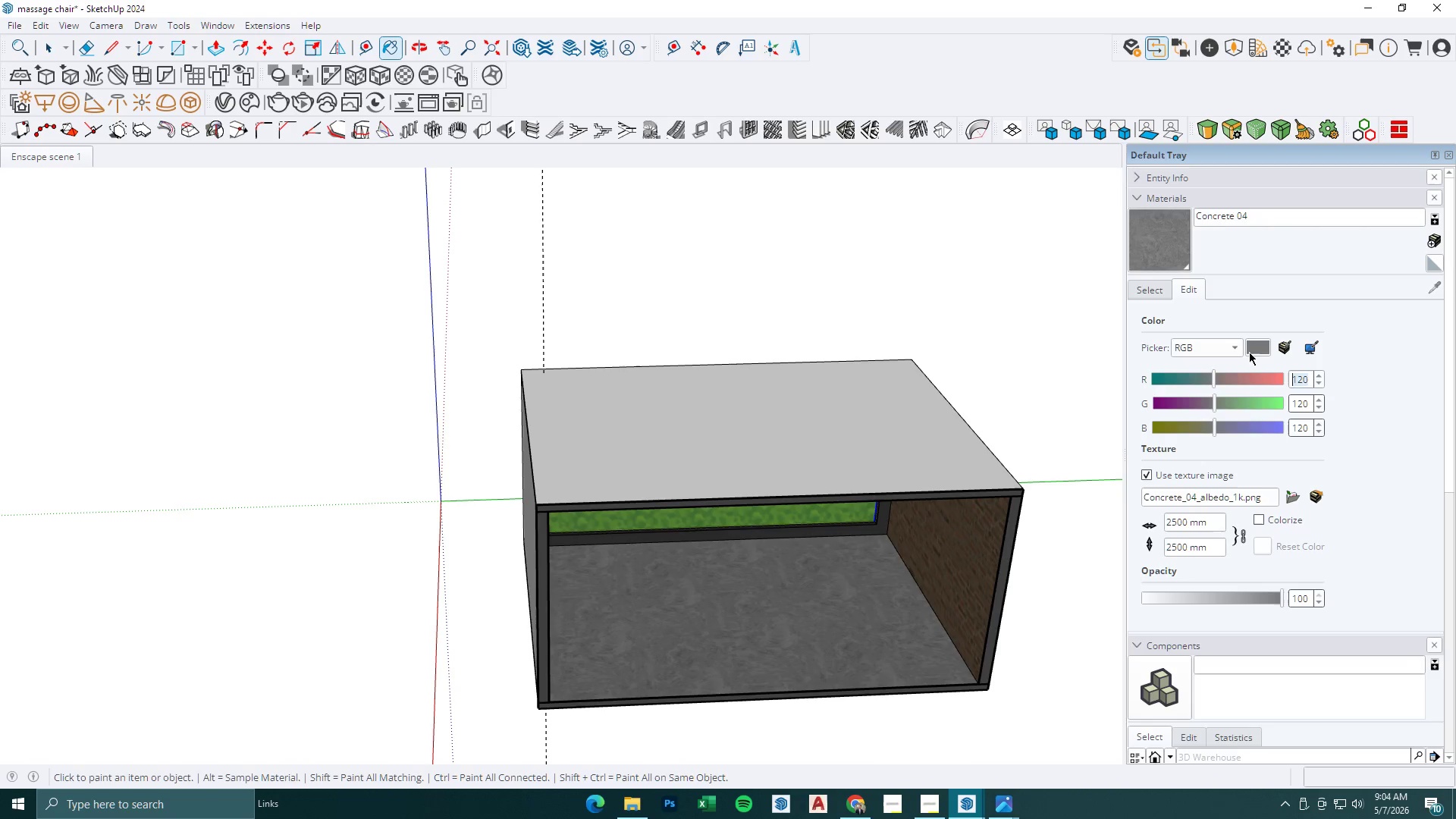 
key(Numpad4)
 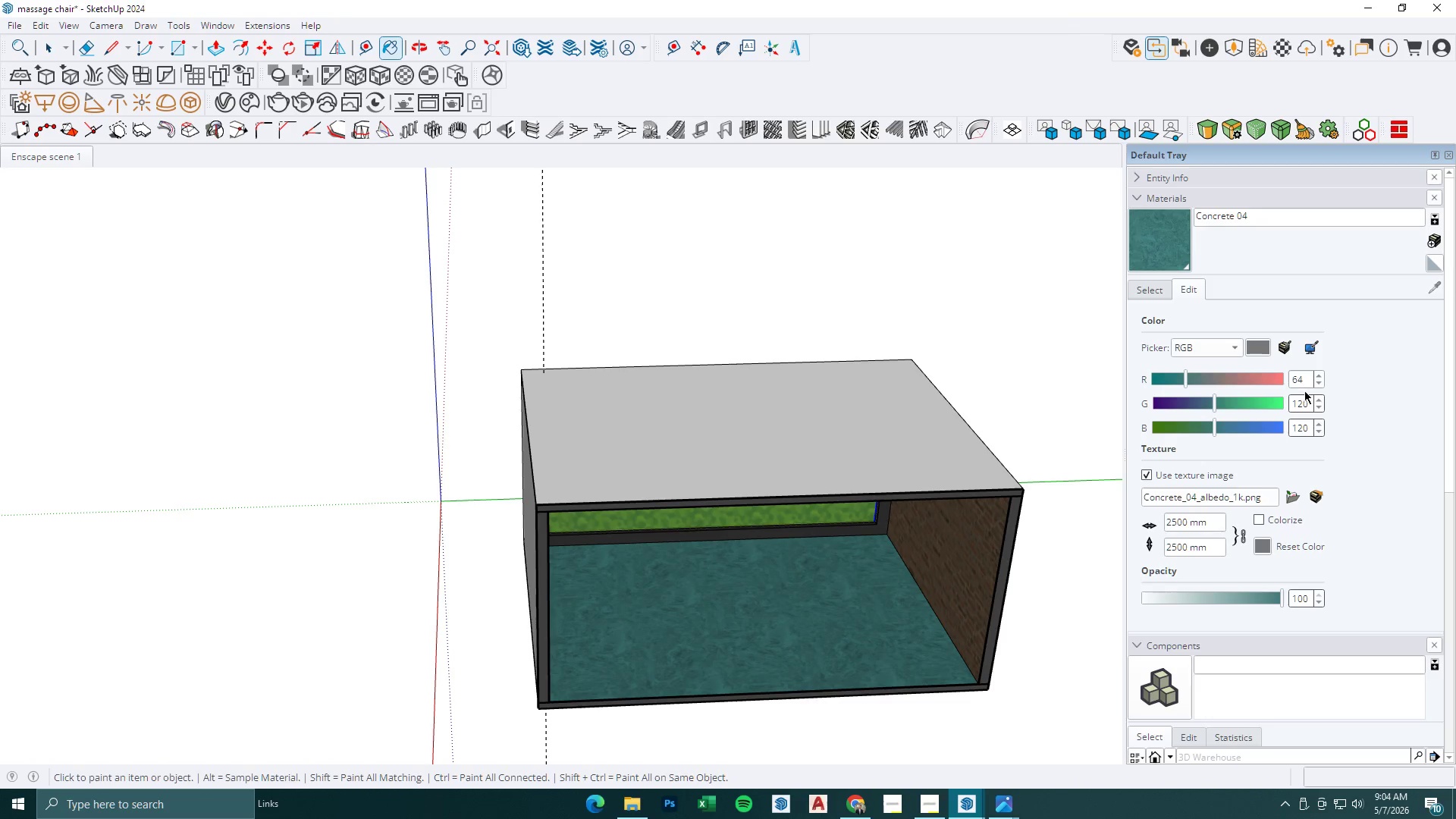 
left_click_drag(start_coordinate=[1310, 403], to_coordinate=[1257, 404])
 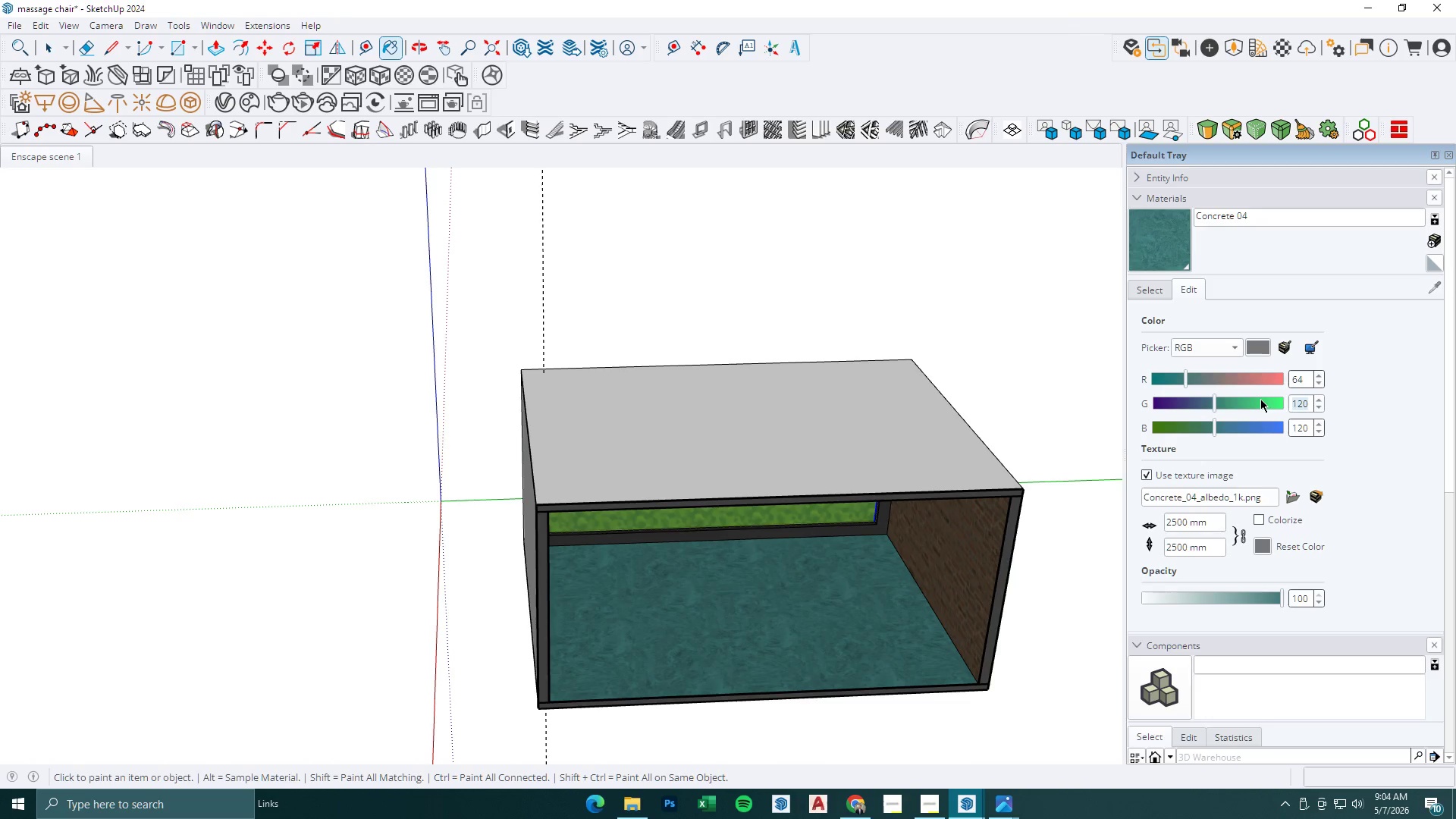 
key(Numpad5)
 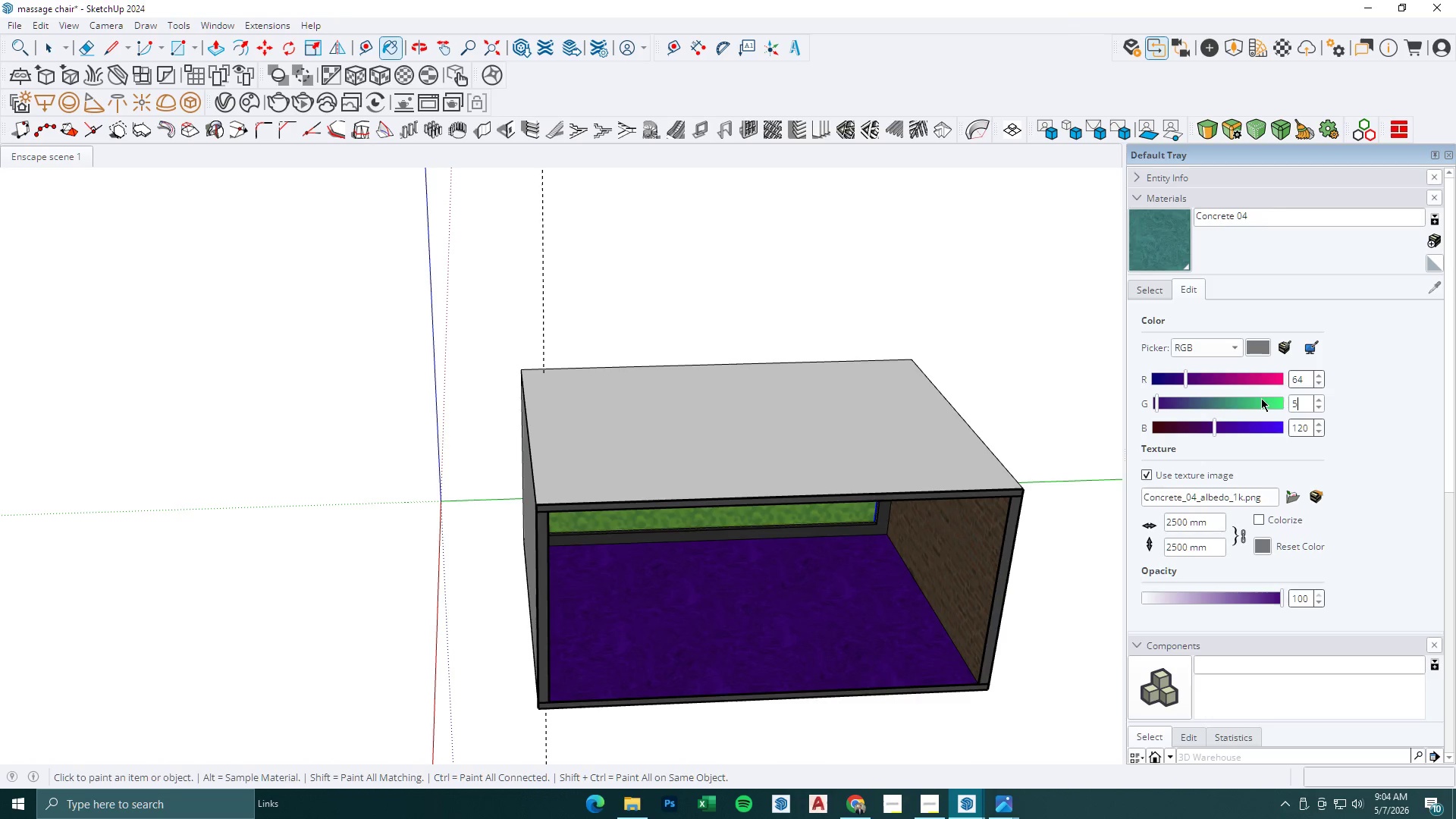 
key(Numpad9)
 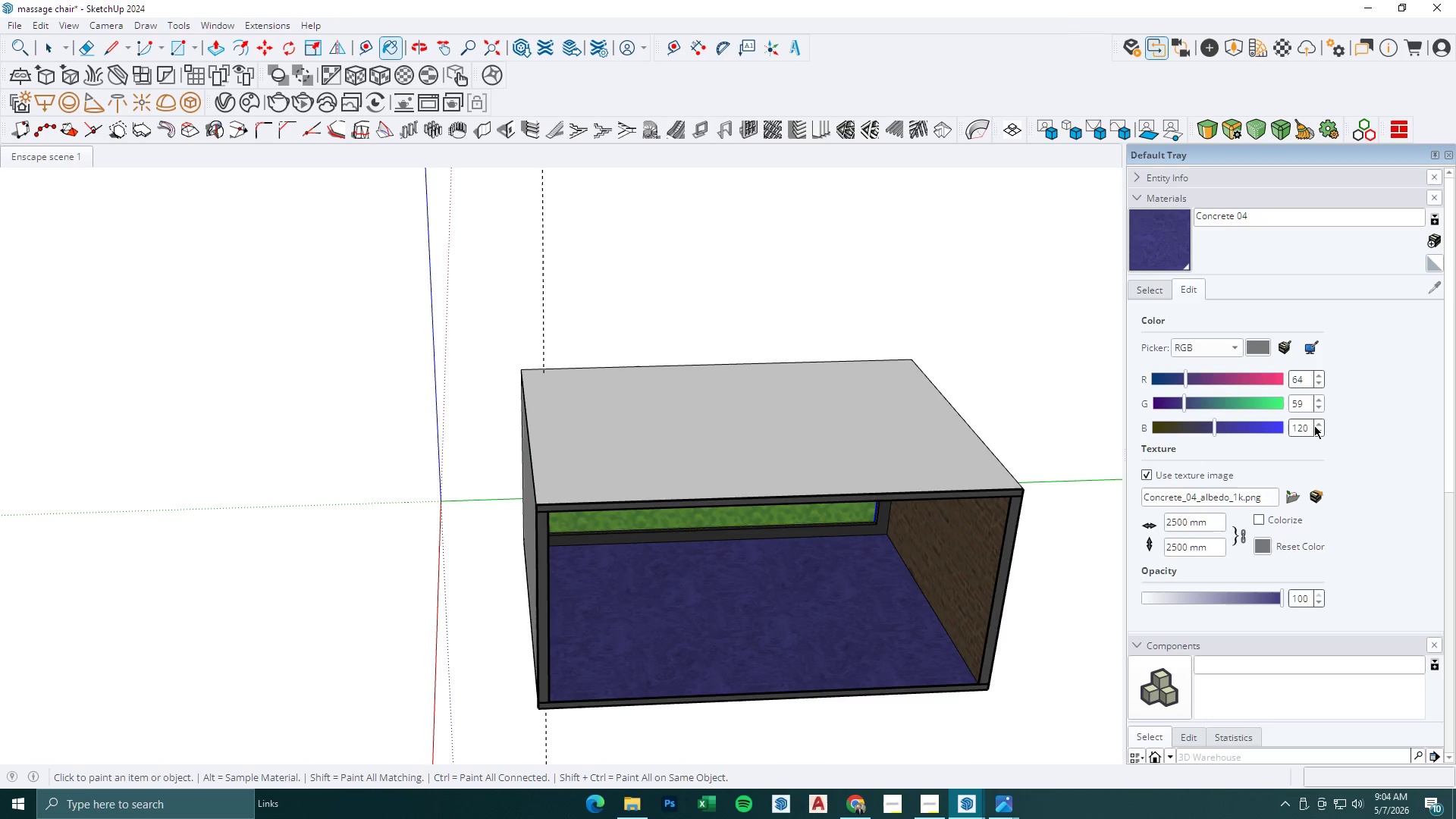 
left_click_drag(start_coordinate=[1309, 425], to_coordinate=[1268, 427])
 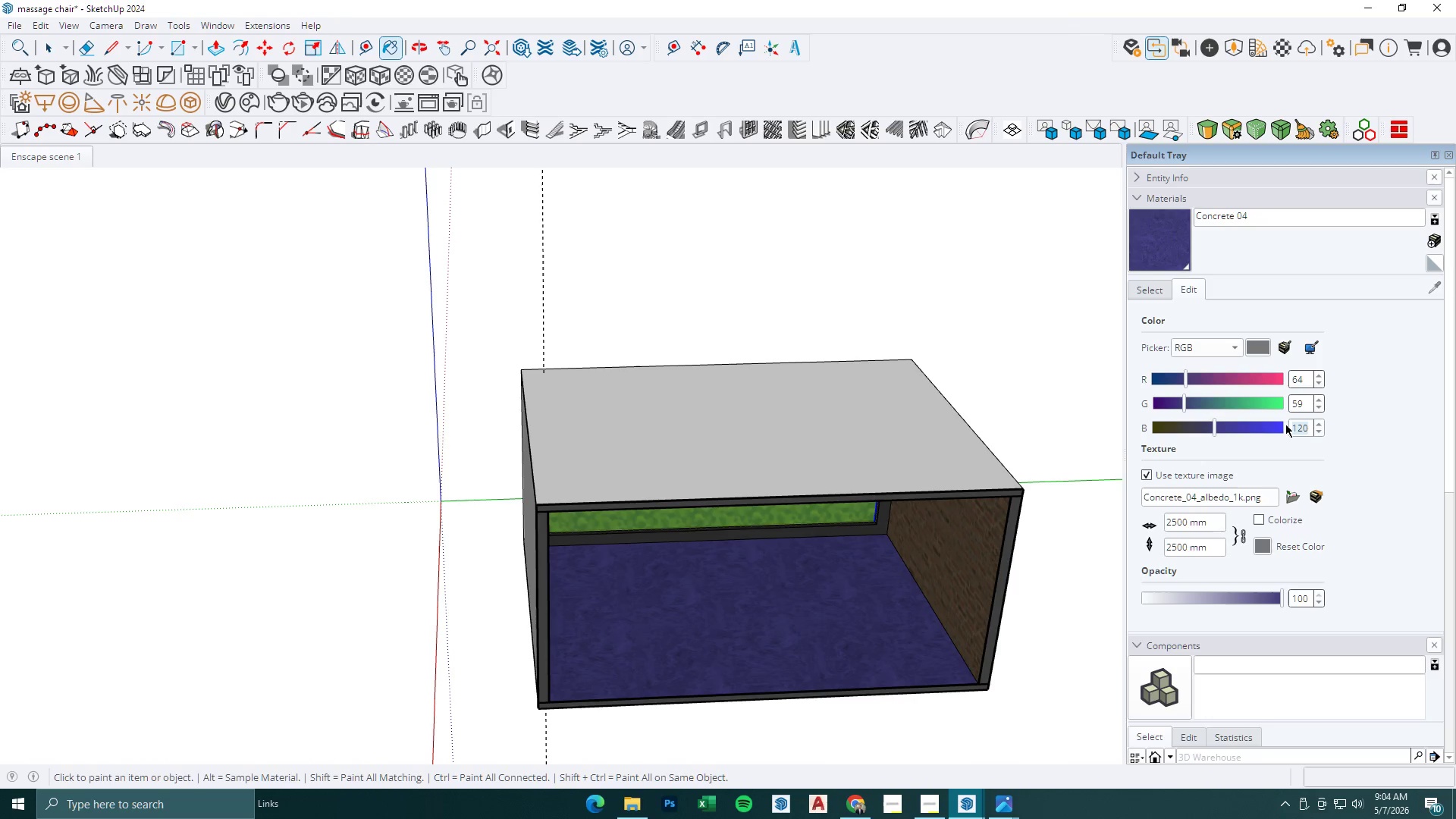 
key(Numpad5)
 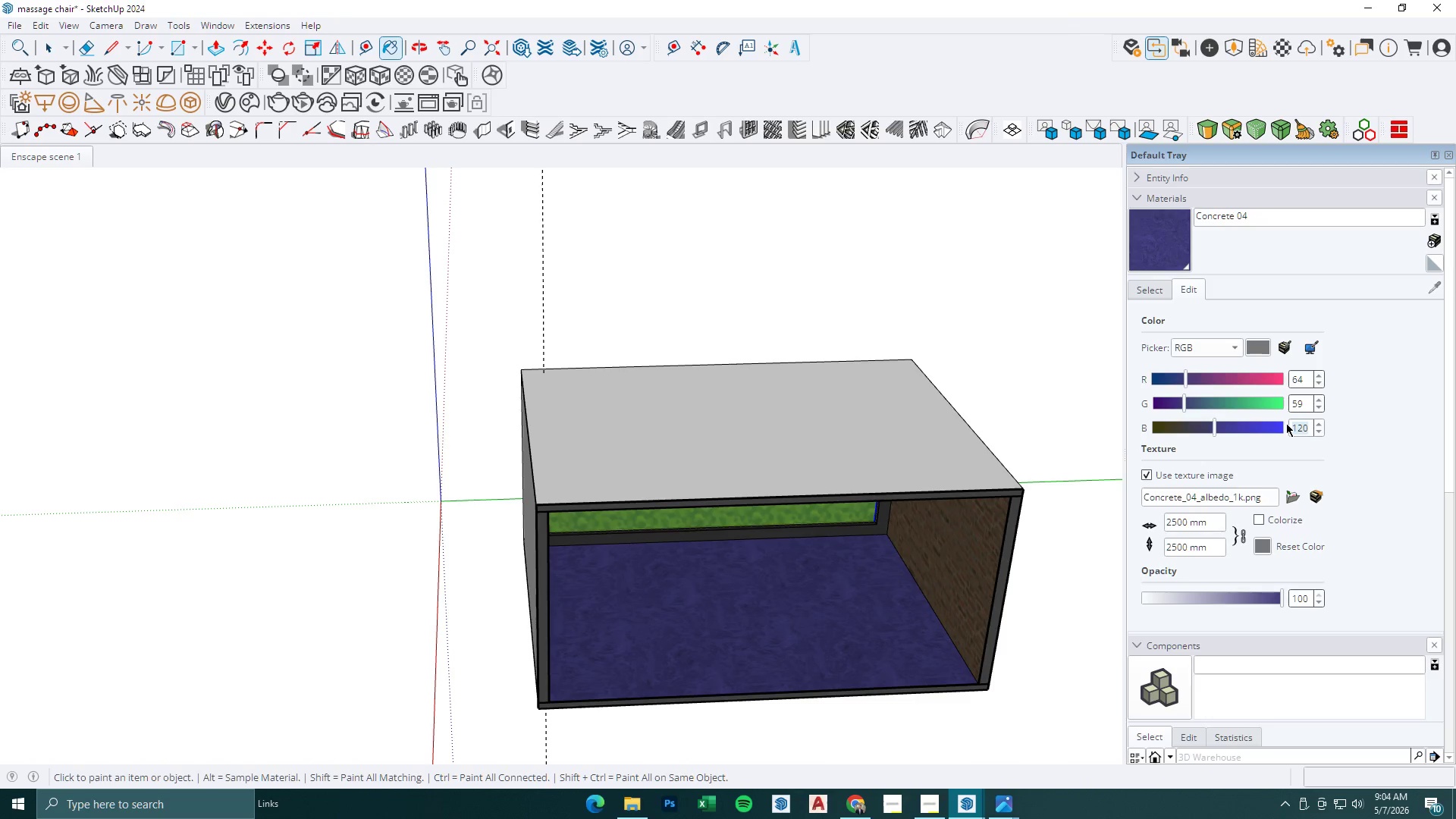 
key(Numpad5)
 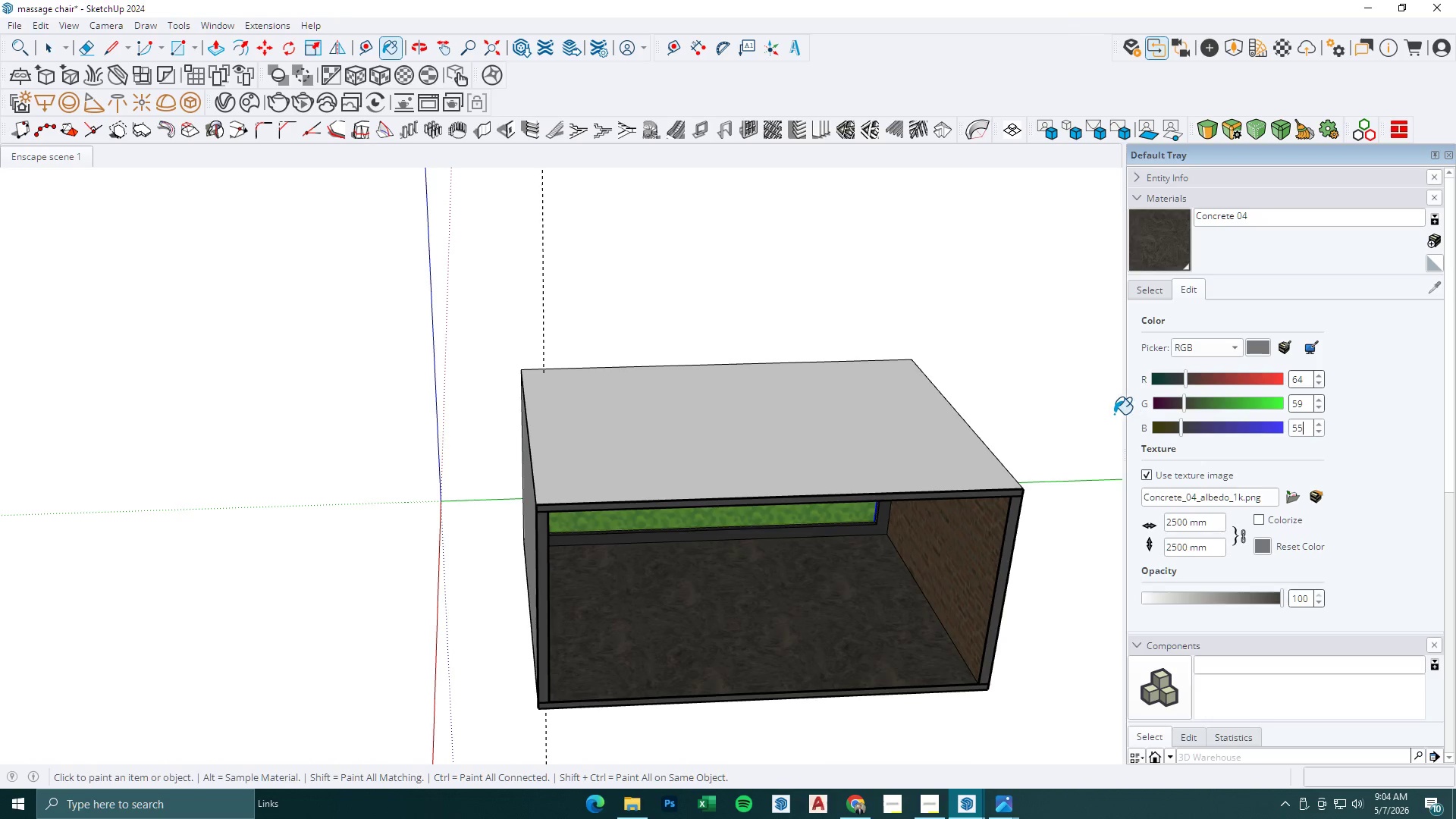 
key(Space)
 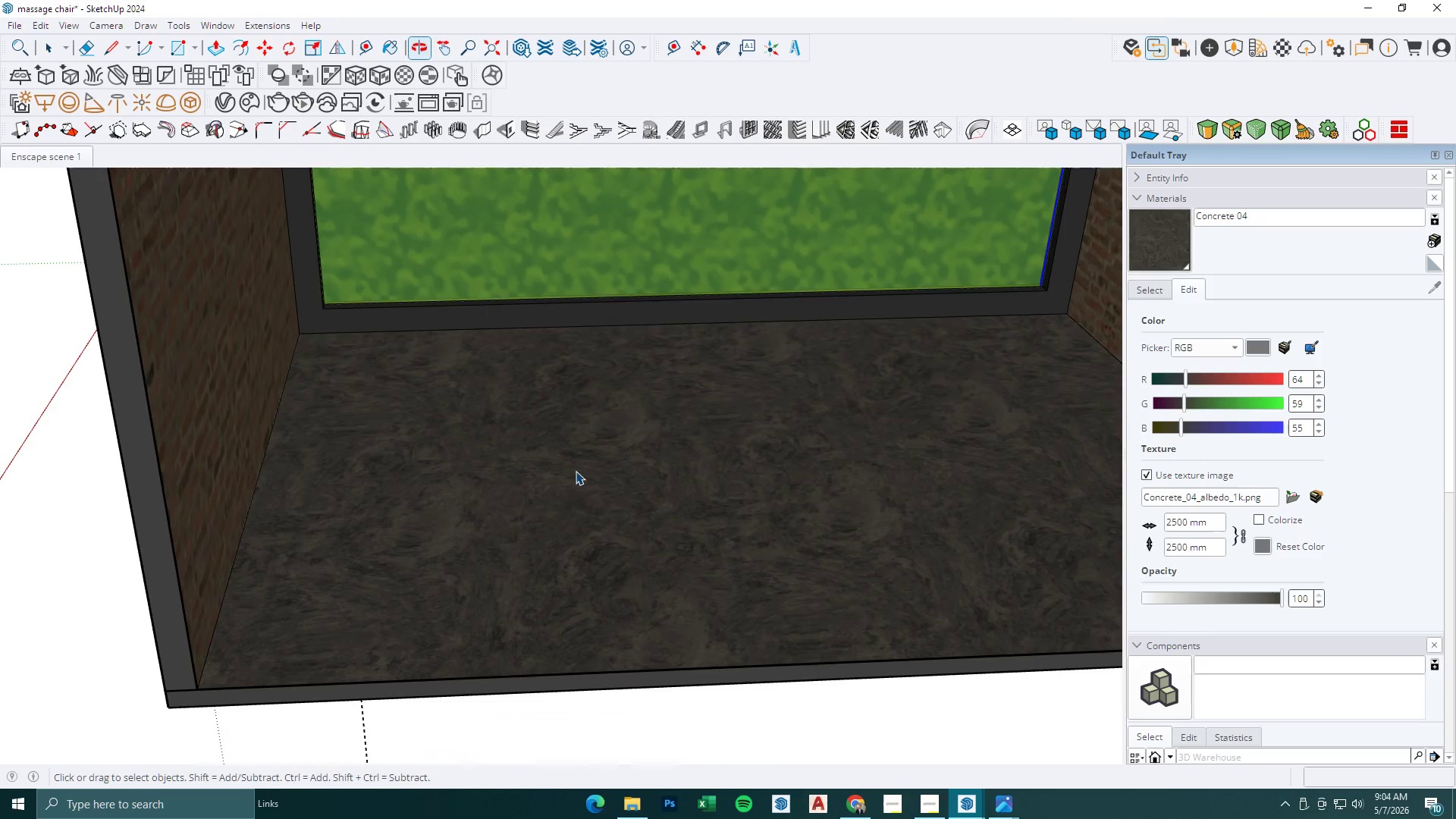 
key(Escape)
 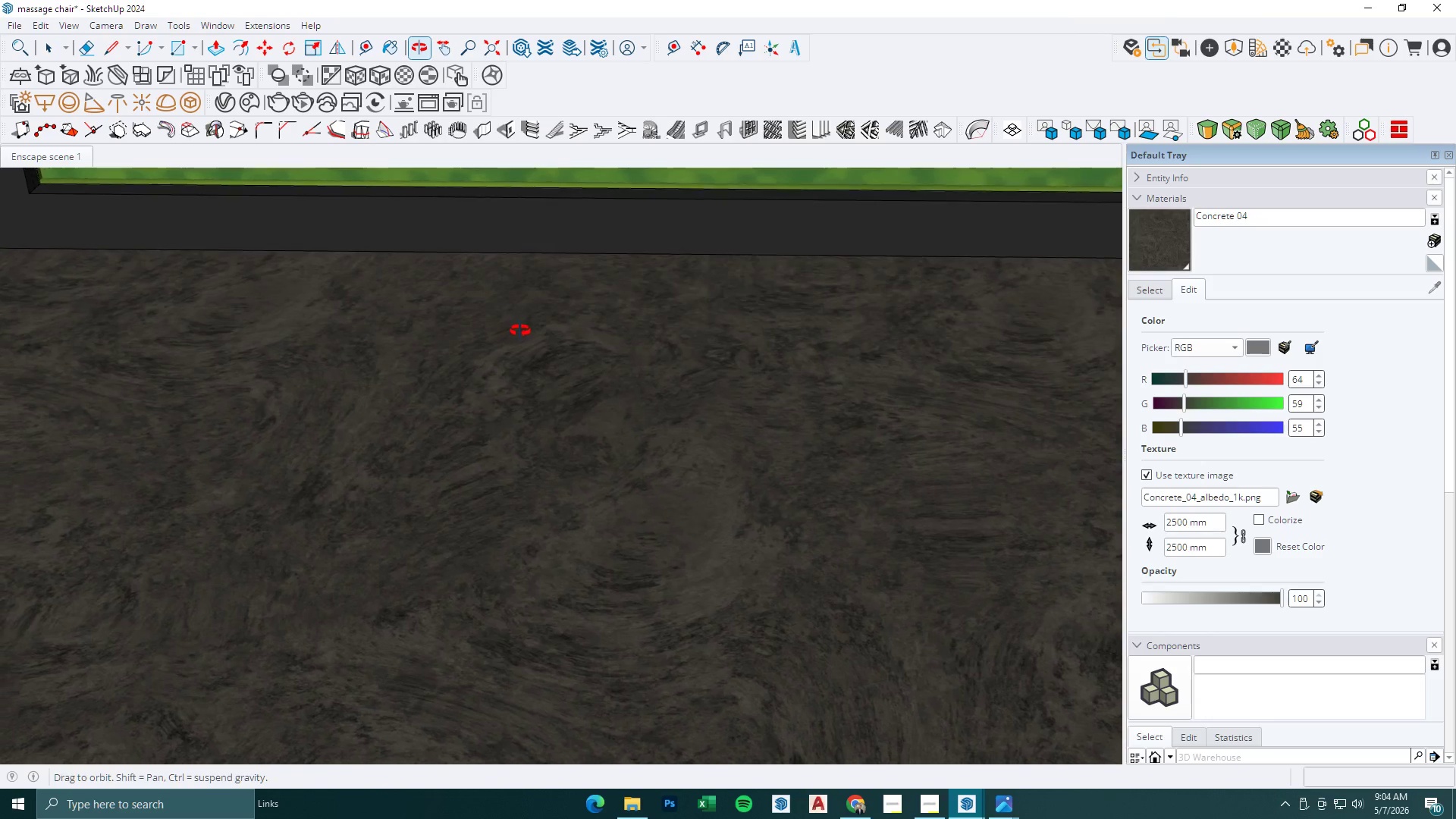 
scroll: coordinate [554, 308], scroll_direction: up, amount: 18.0
 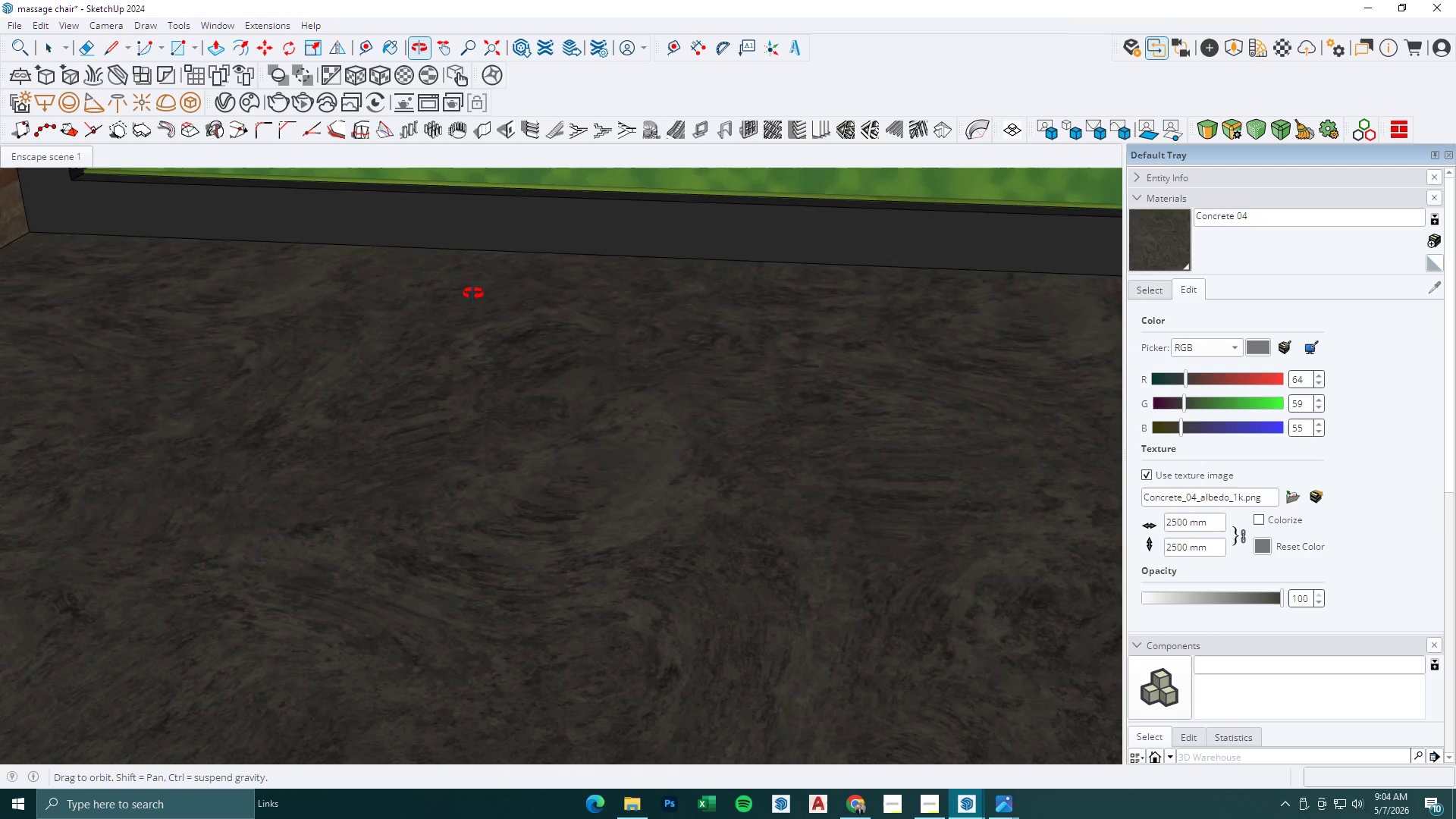 
scroll: coordinate [784, 349], scroll_direction: down, amount: 3.0
 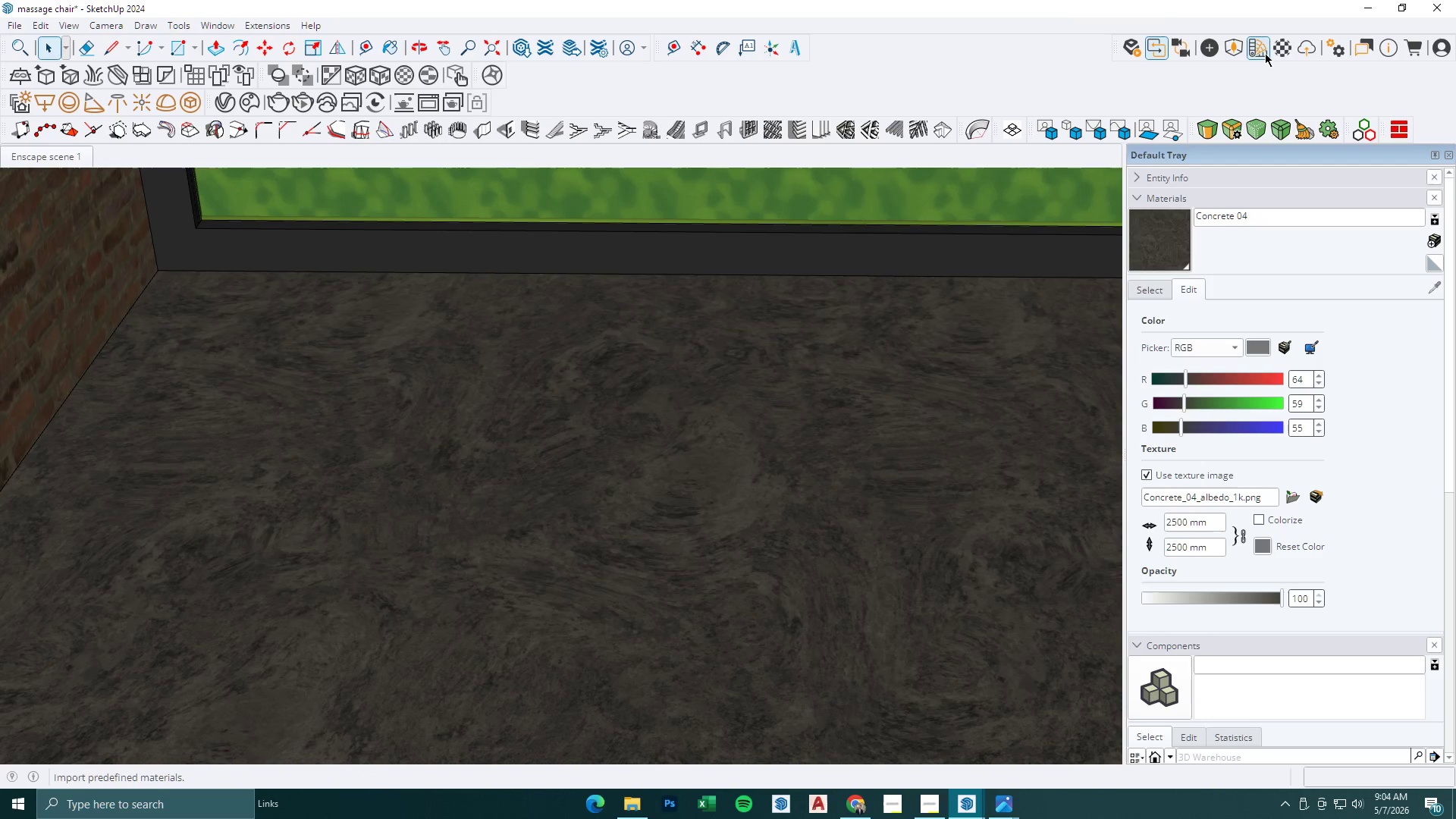 
left_click([1283, 53])
 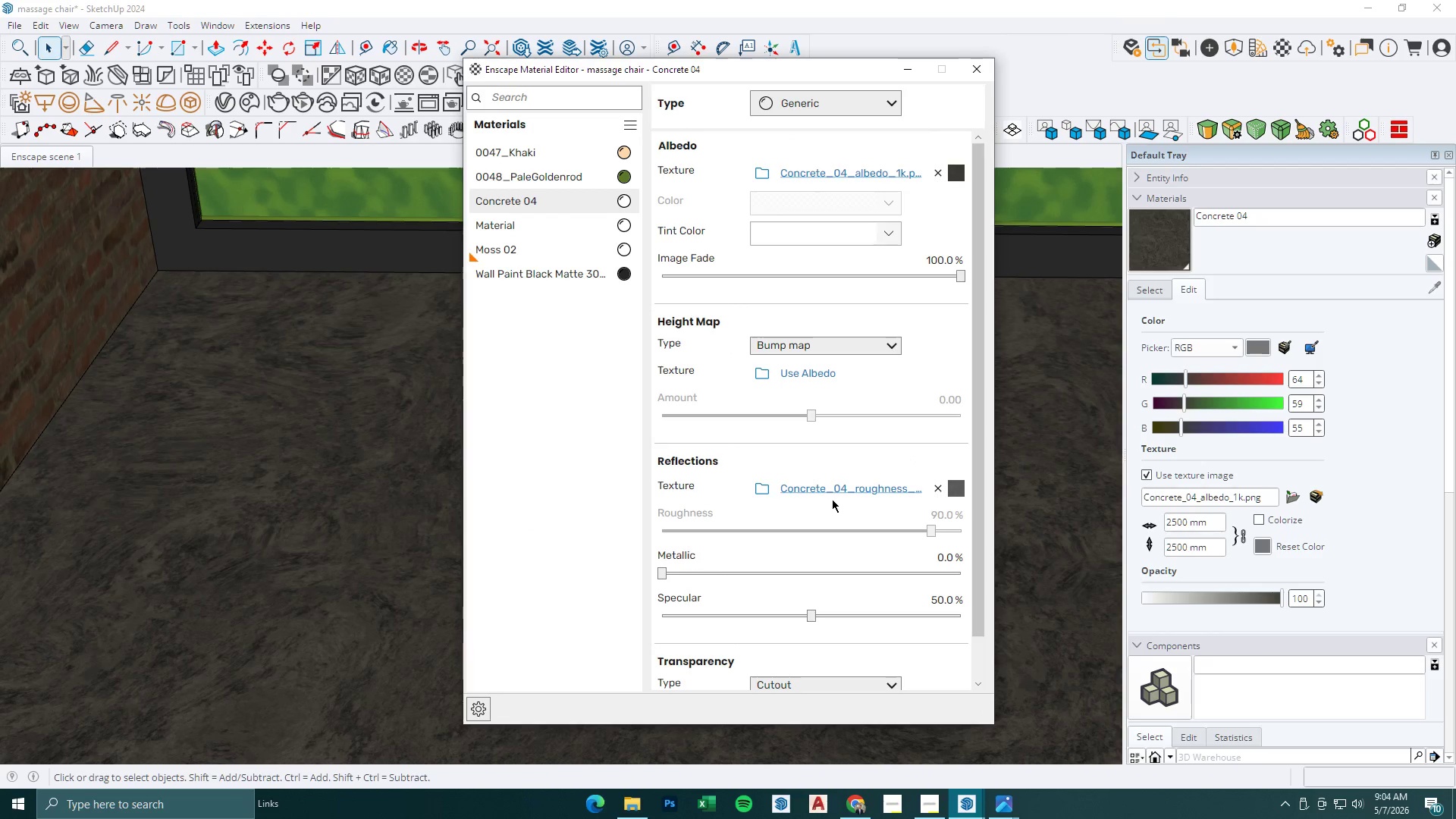 
left_click([966, 794])
 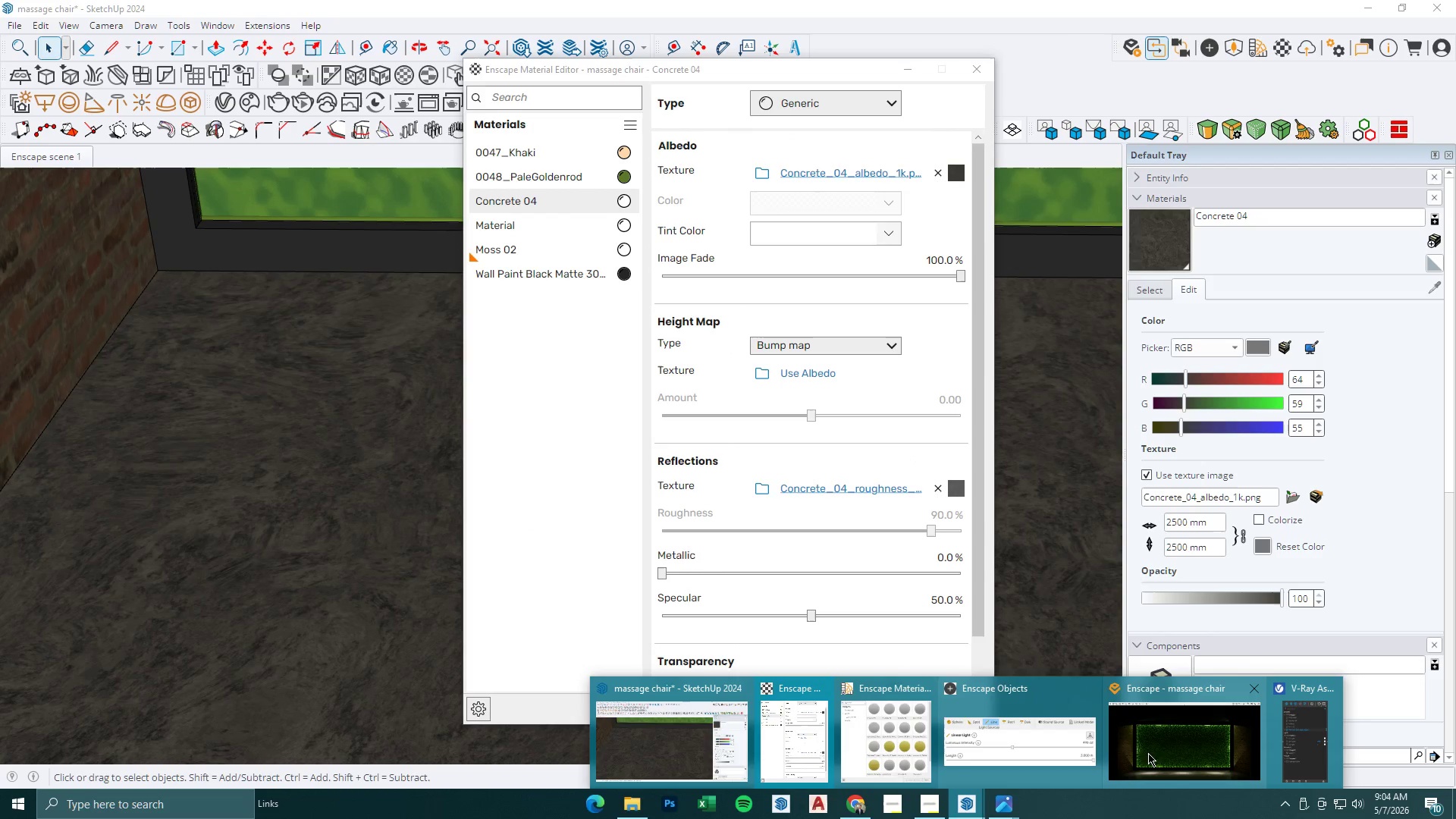 
left_click([1177, 746])
 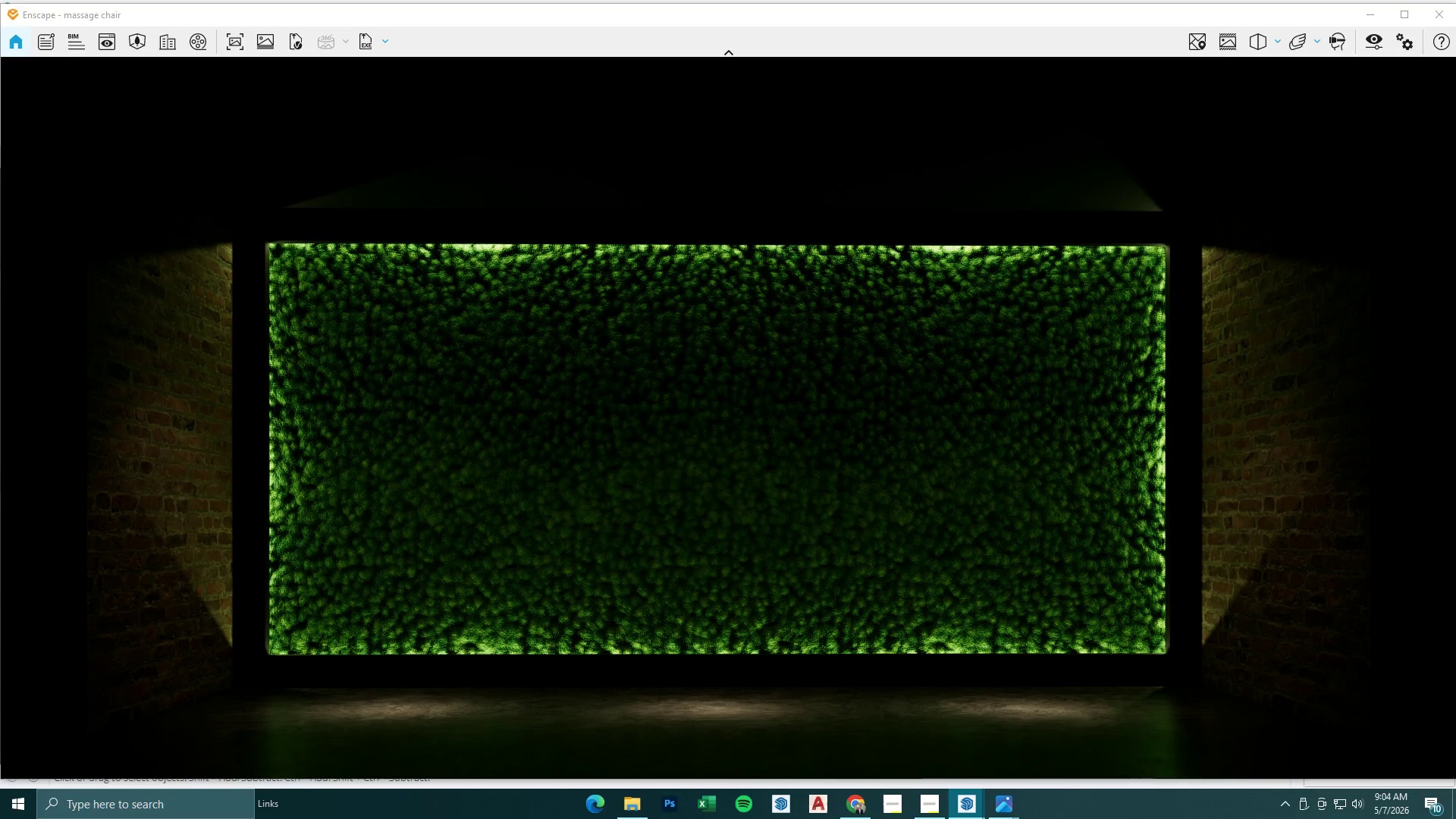 
type(ddssw)
 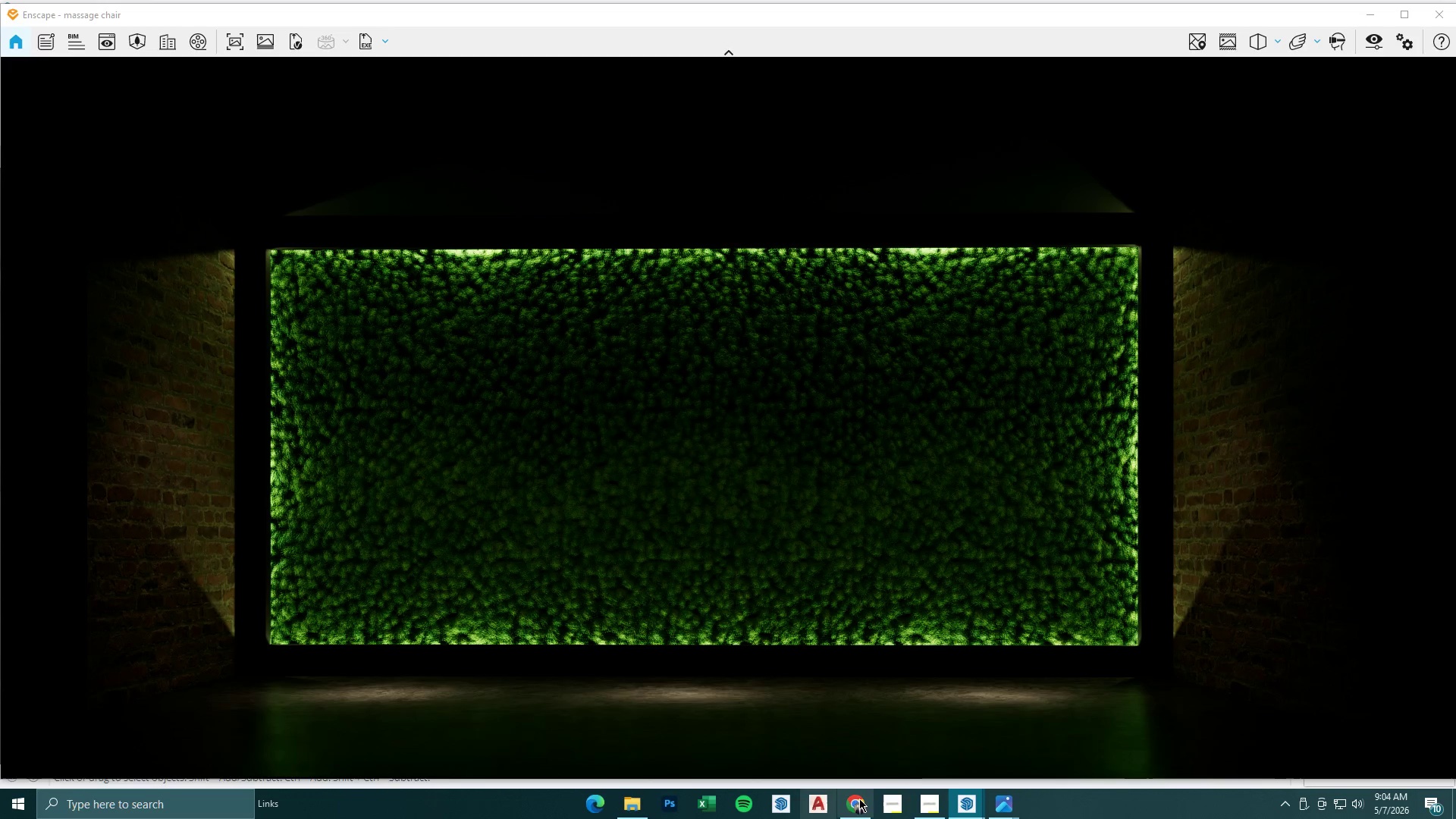 
left_click([865, 802])
 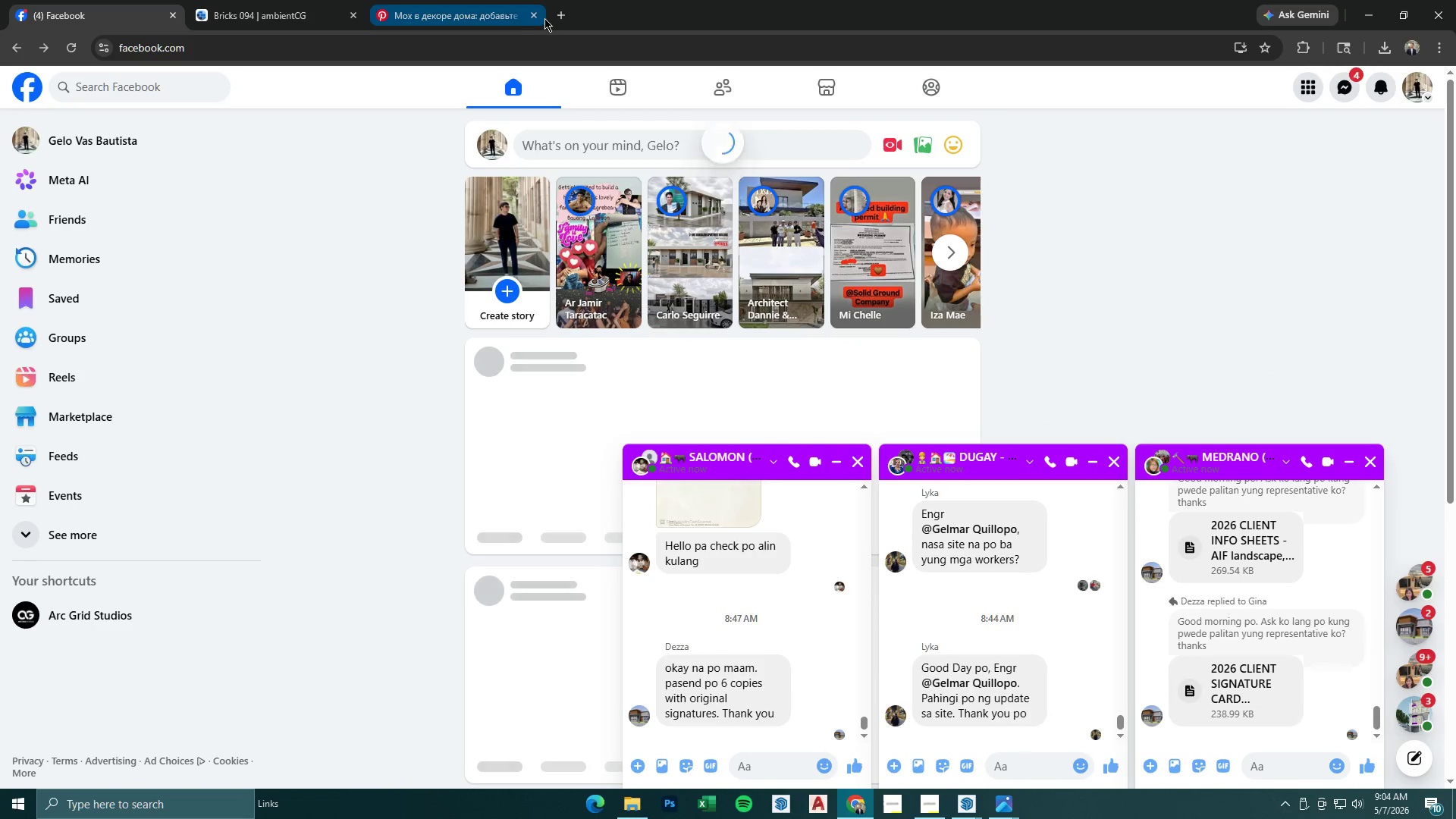 
double_click([587, 55])
 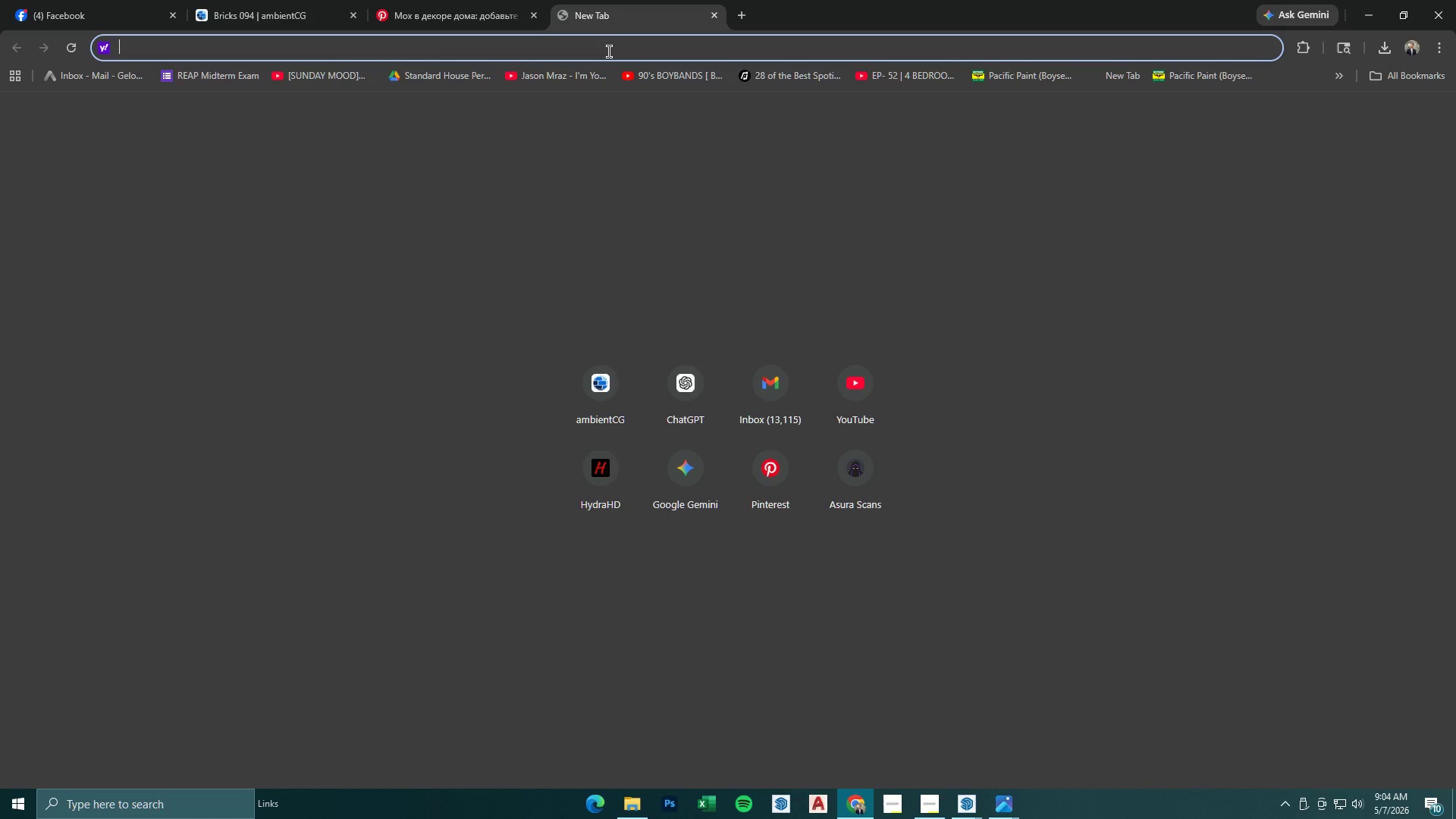 
type(massage chari s)
key(Backspace)
key(Backspace)
key(Backspace)
key(Backspace)
type(ir skp)
 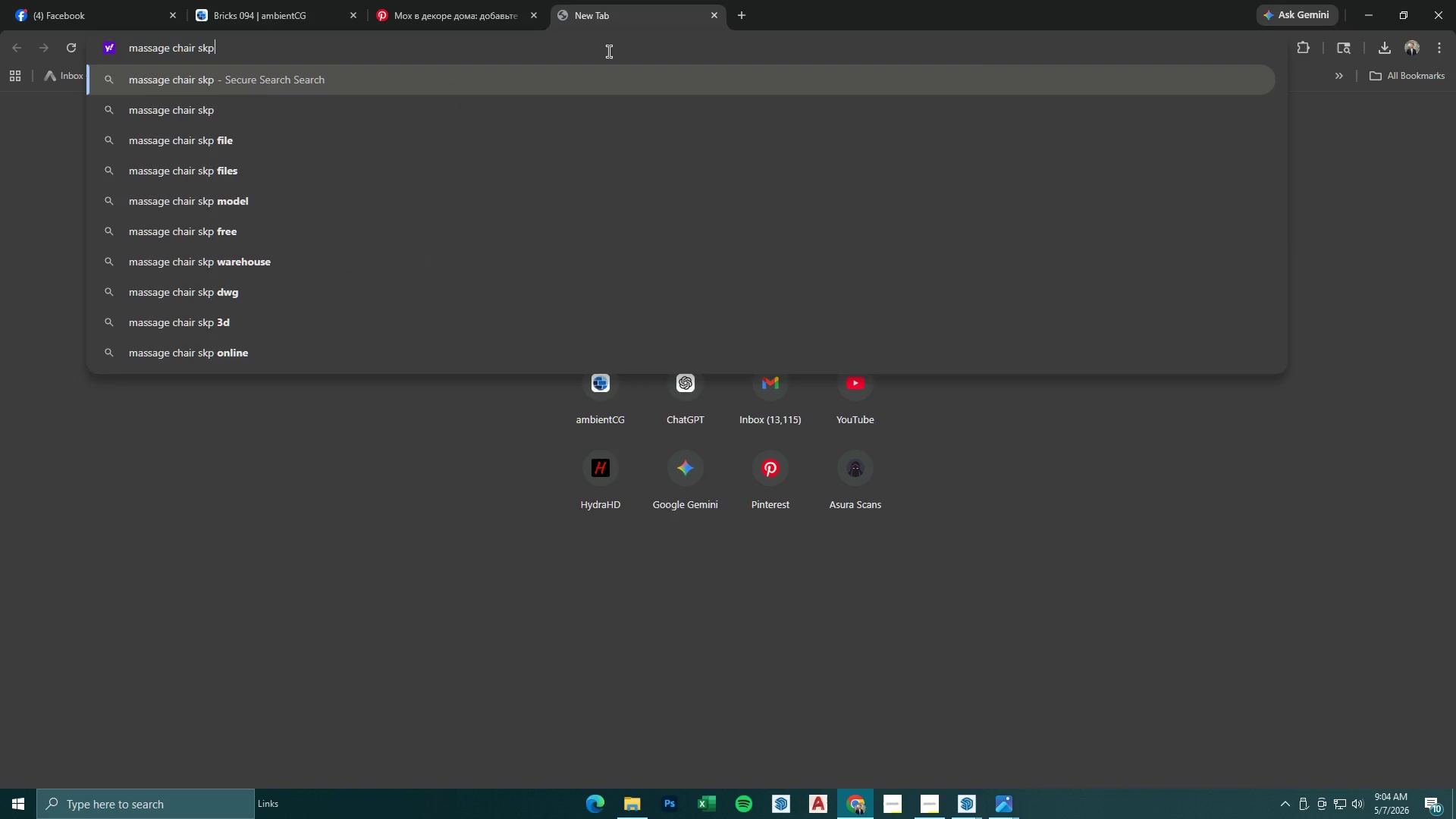 
key(Enter)
 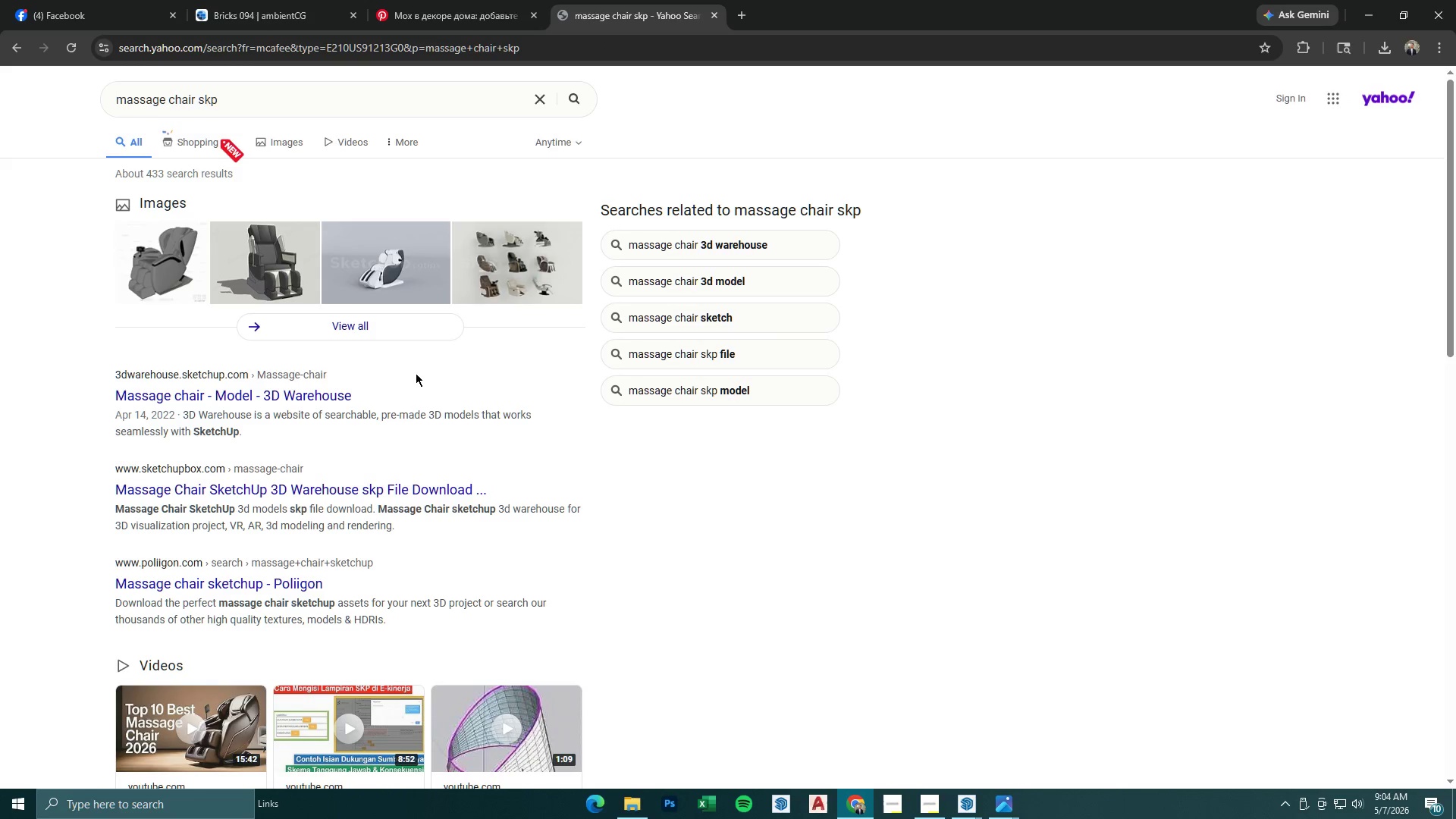 
left_click([276, 388])
 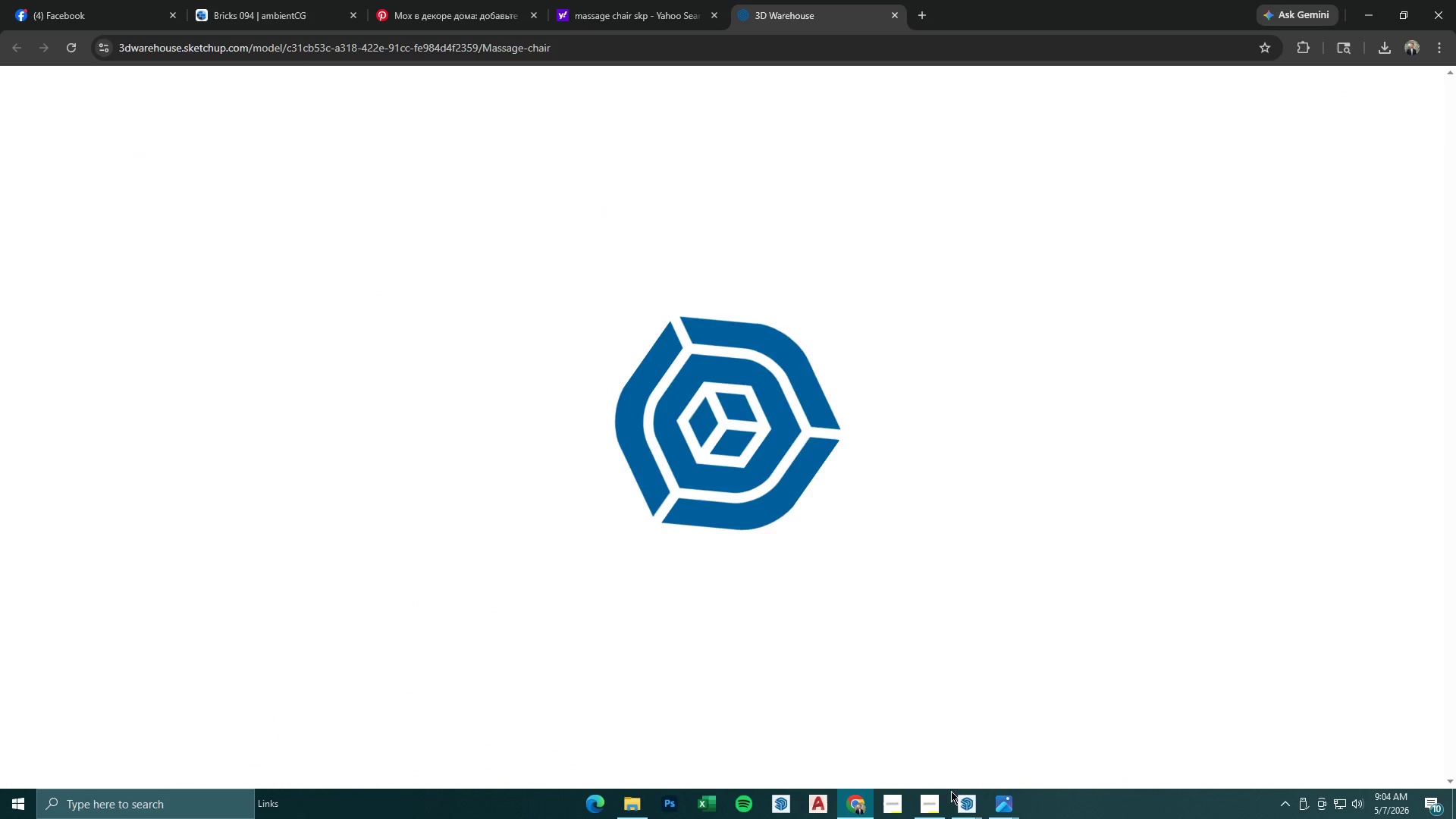 
left_click([945, 802])